 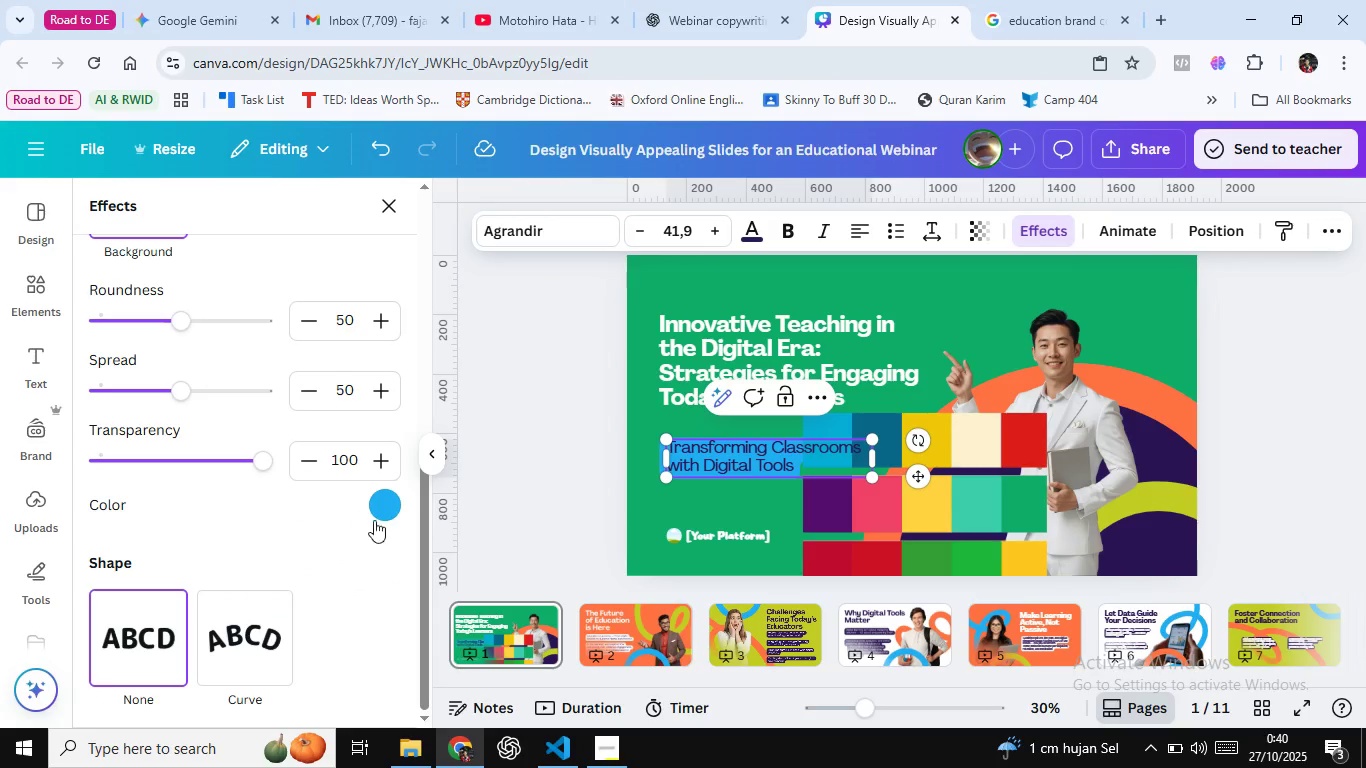 
left_click([386, 513])
 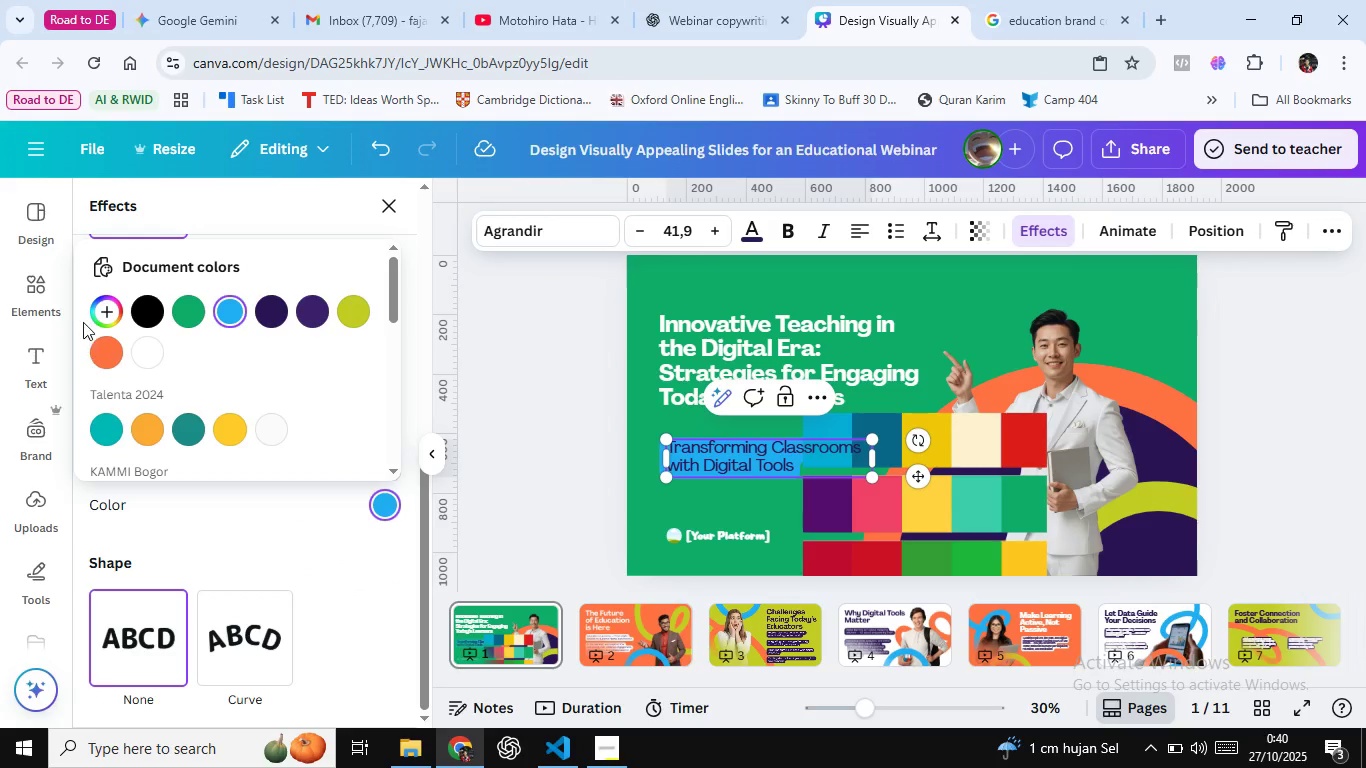 
left_click([110, 315])
 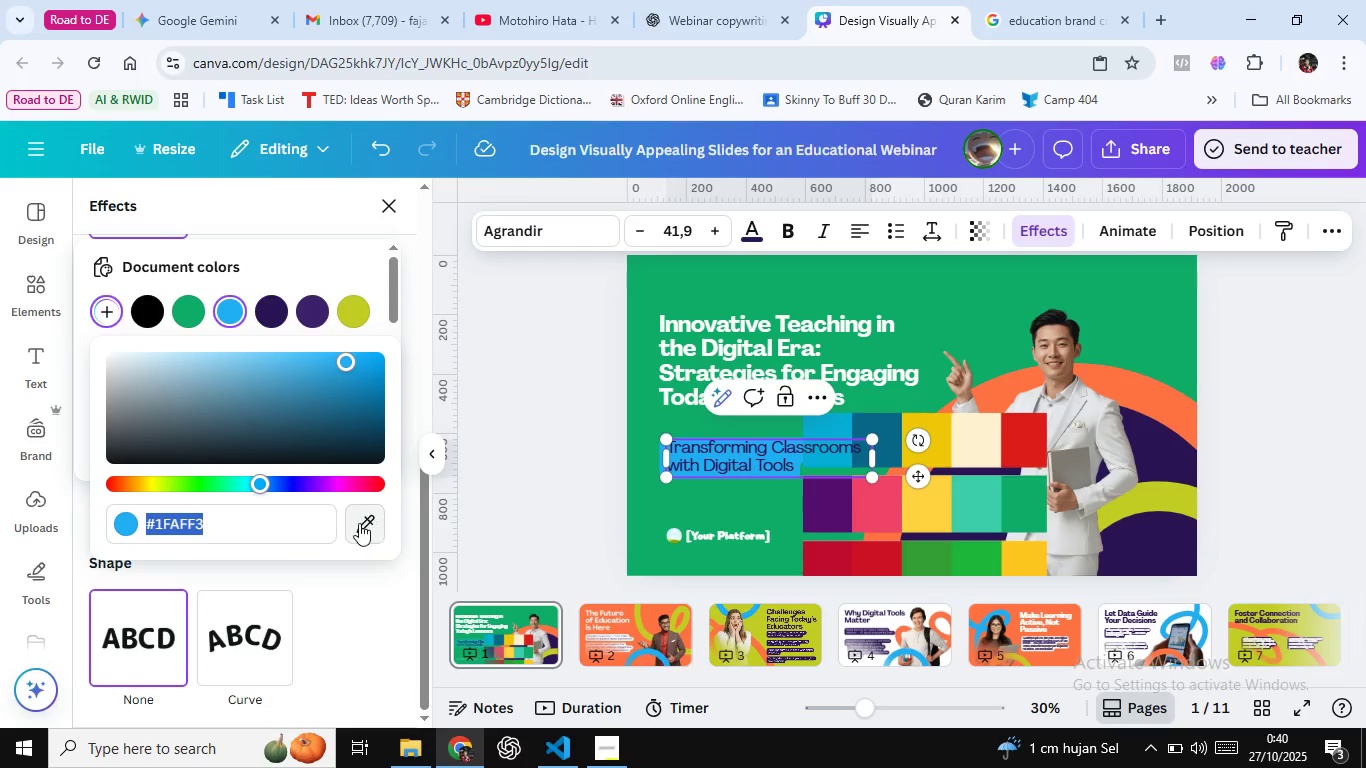 
left_click([359, 523])
 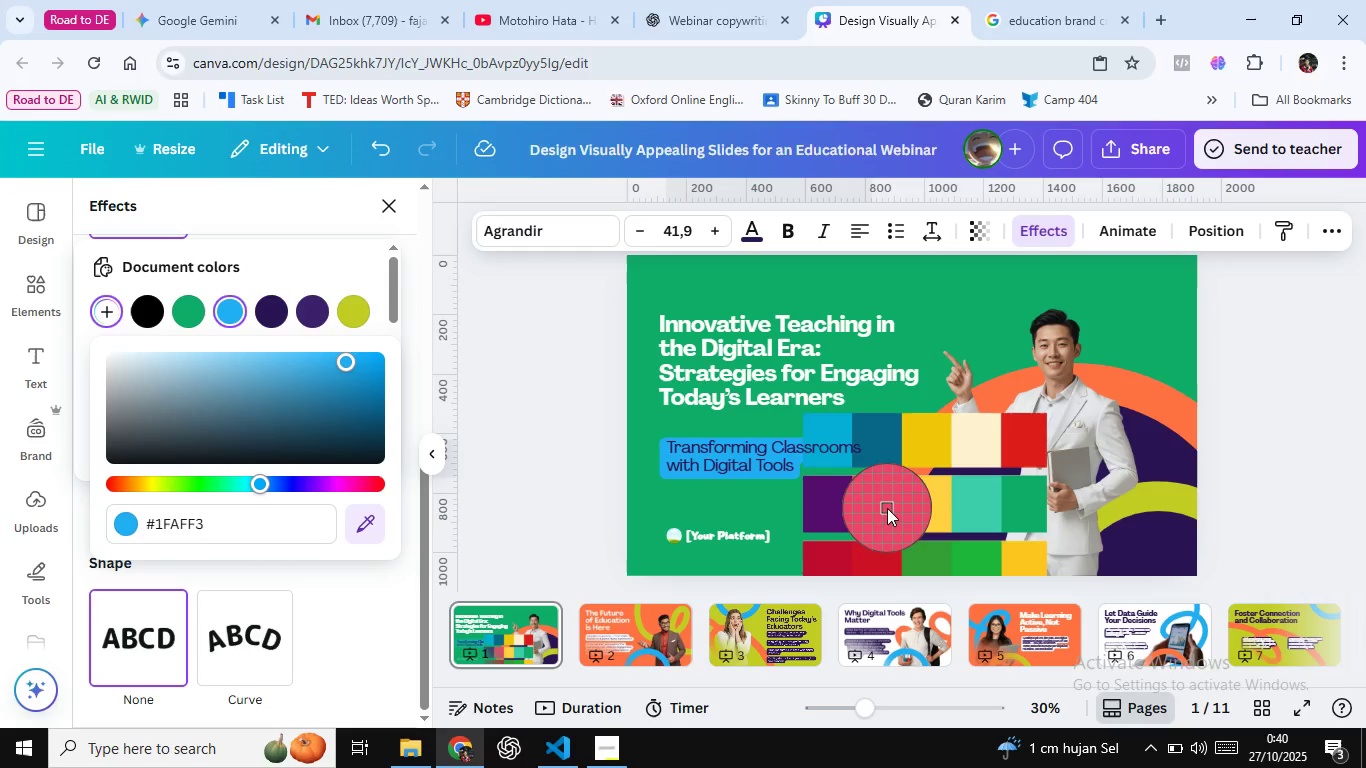 
left_click([887, 508])
 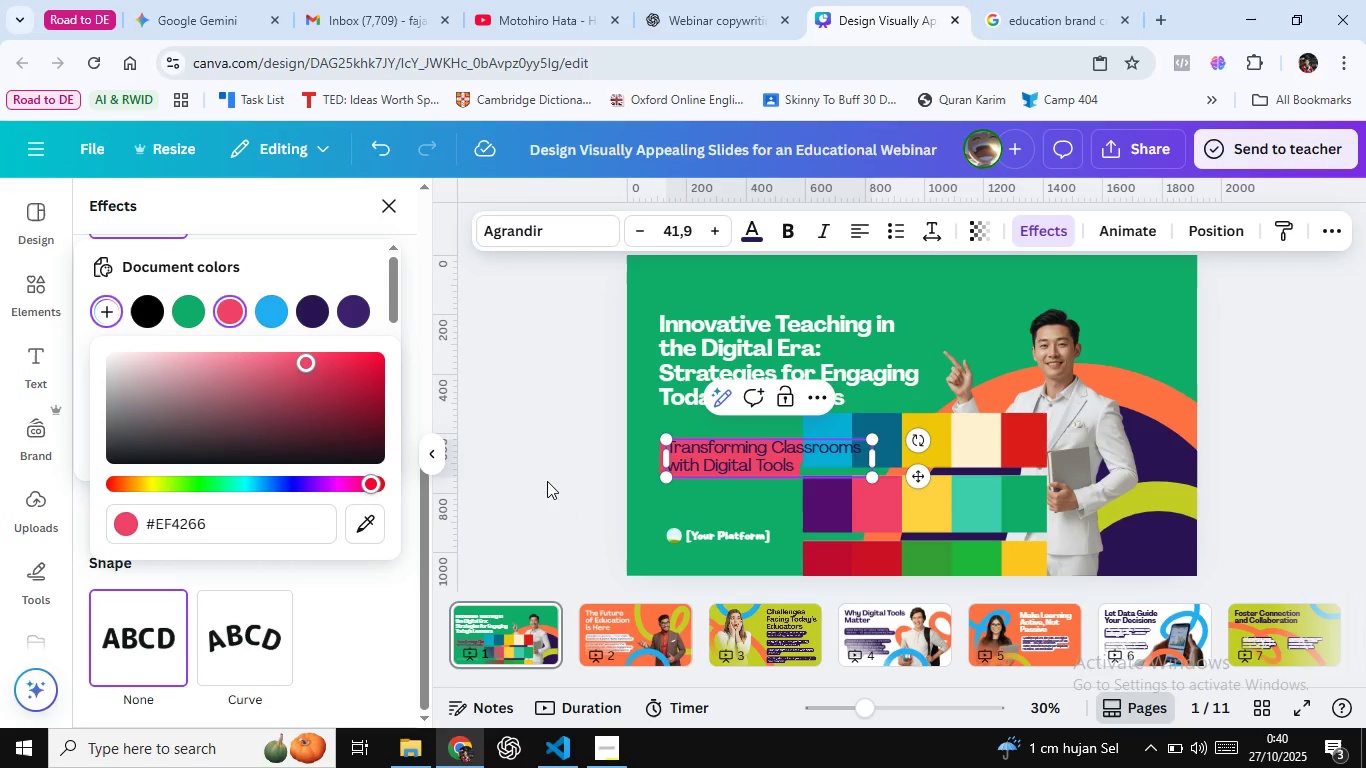 
left_click([367, 521])
 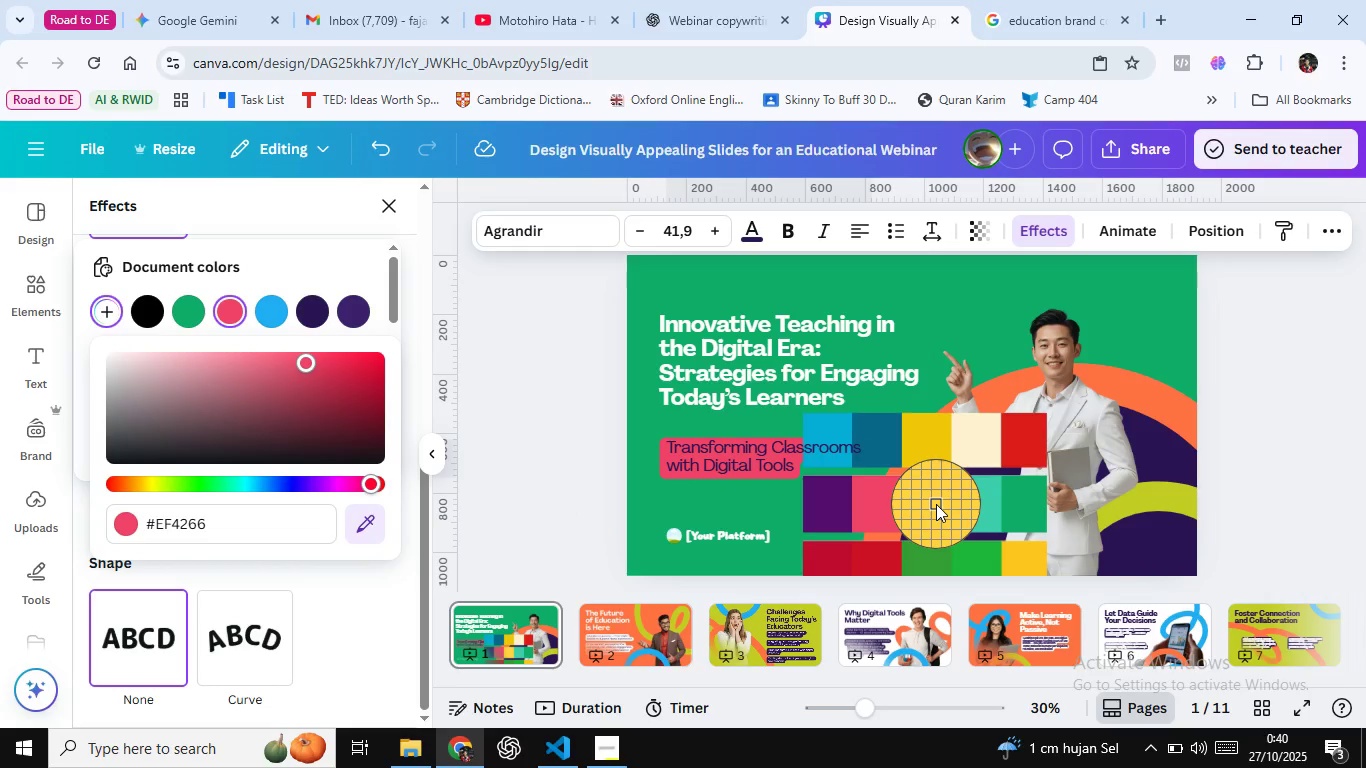 
left_click([936, 504])
 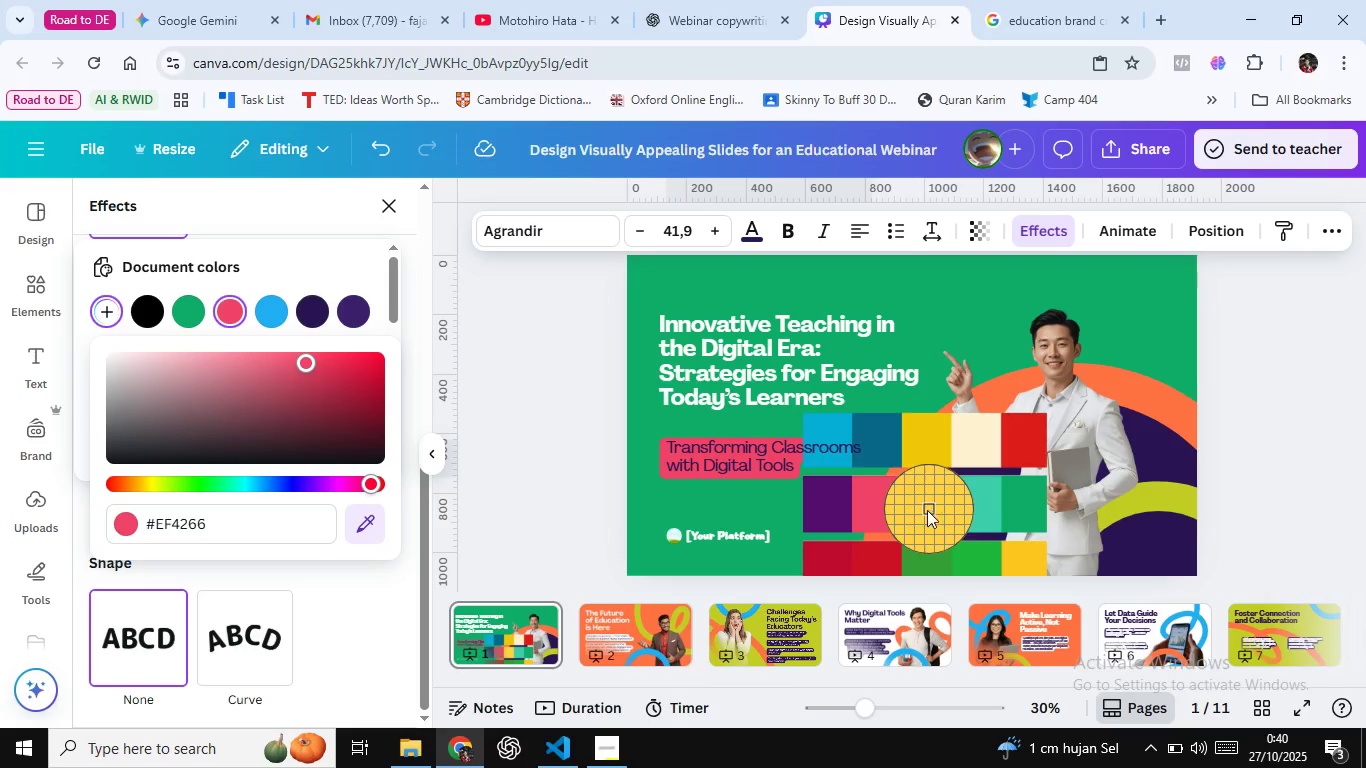 
left_click([924, 507])
 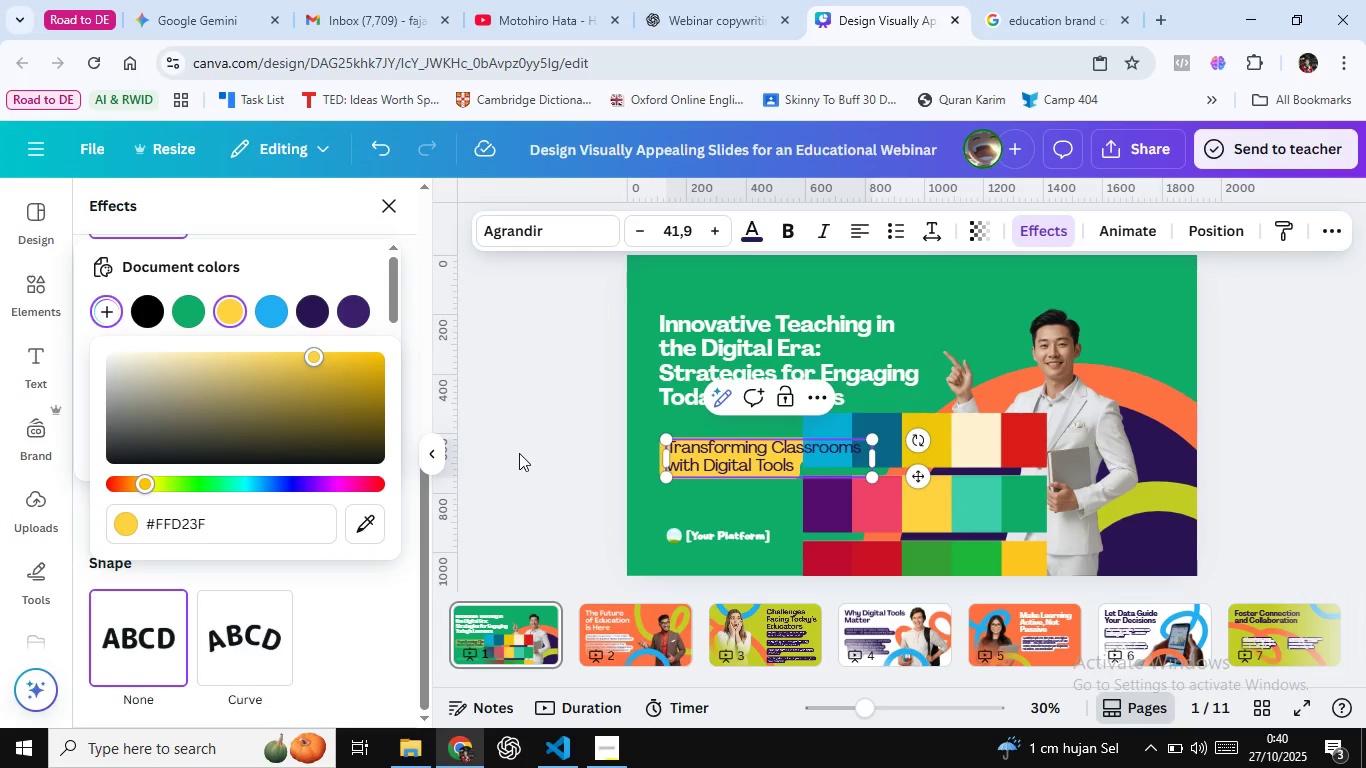 
left_click([519, 453])
 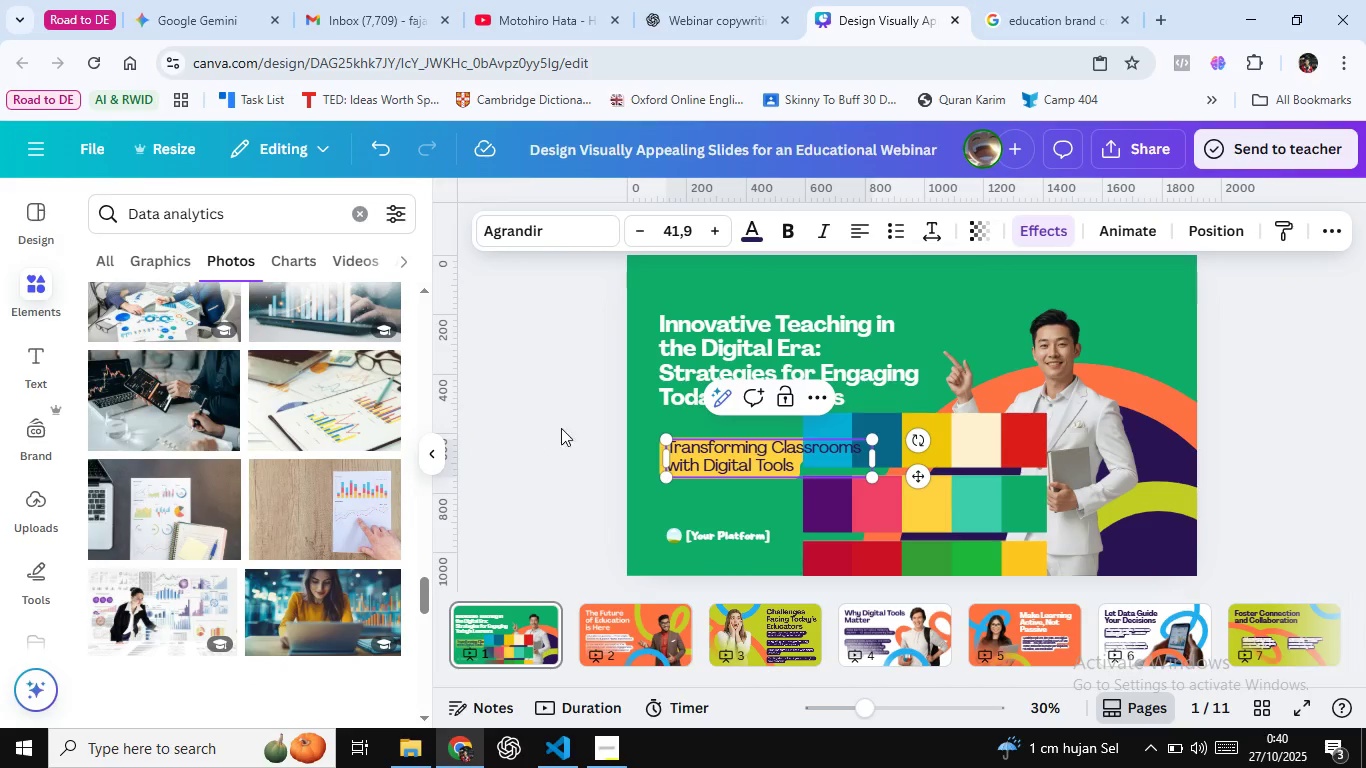 
left_click([562, 428])
 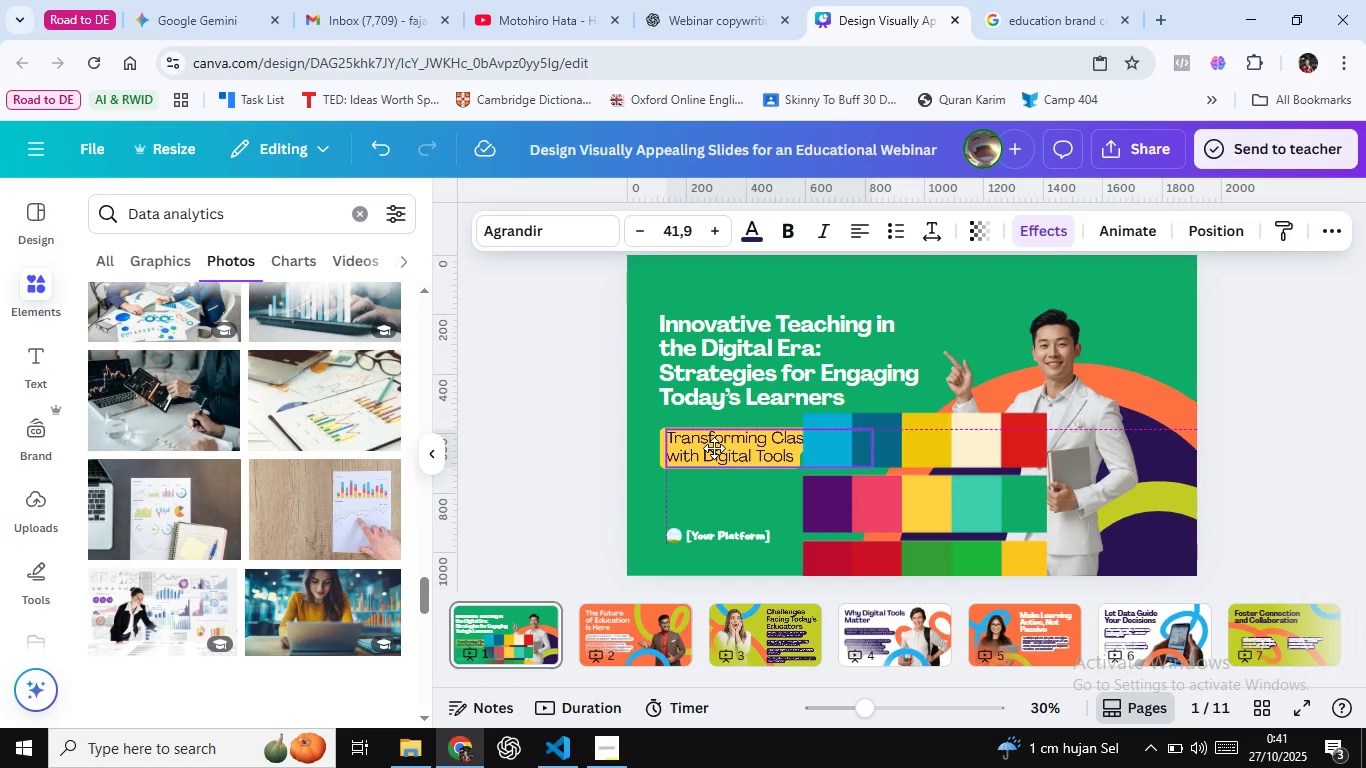 
wait(6.4)
 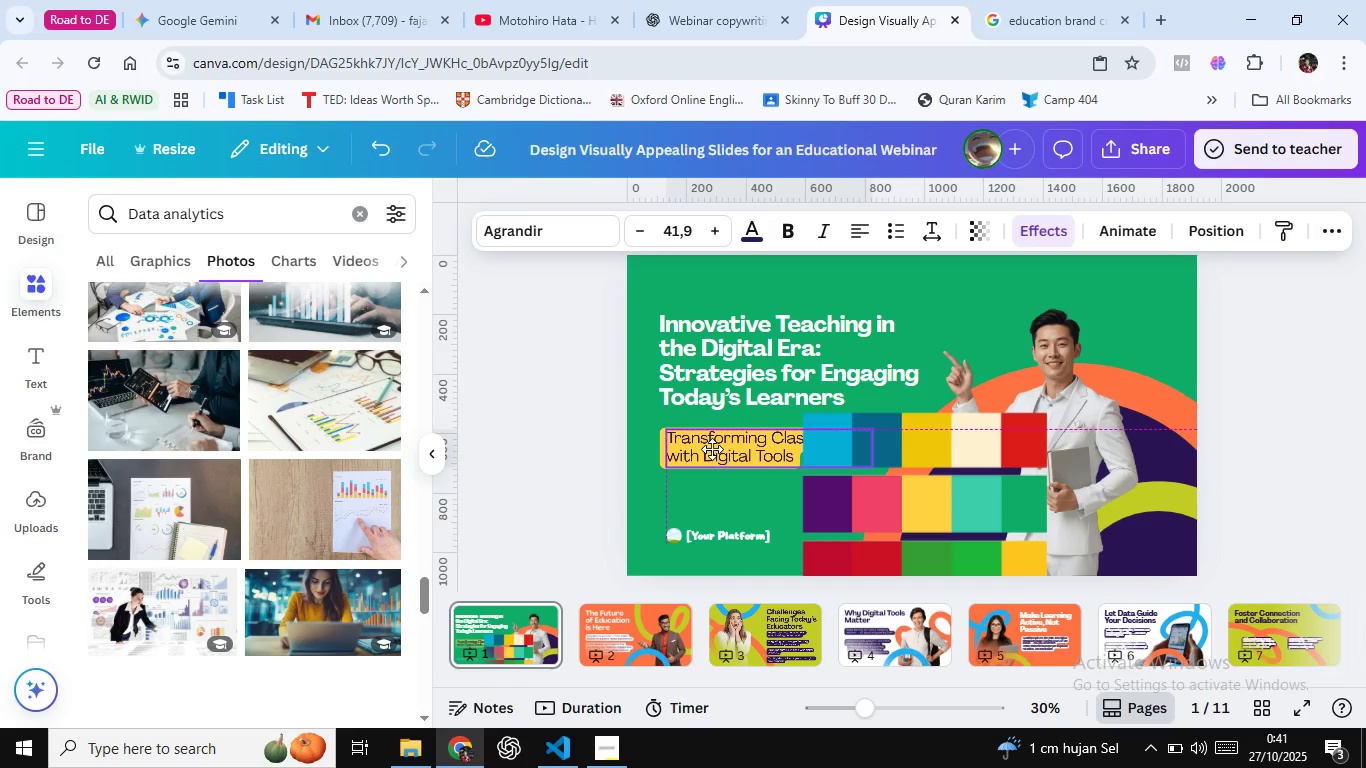 
left_click([704, 348])
 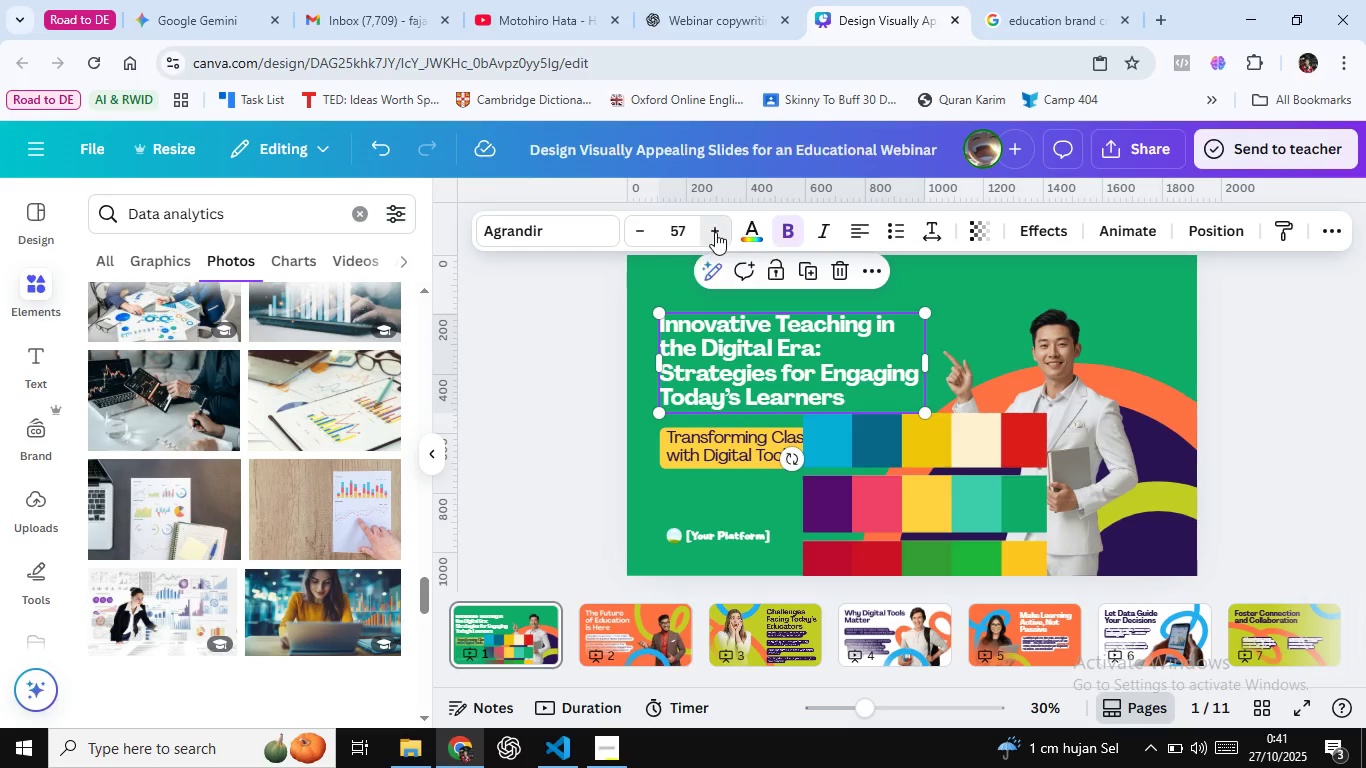 
left_click([715, 232])
 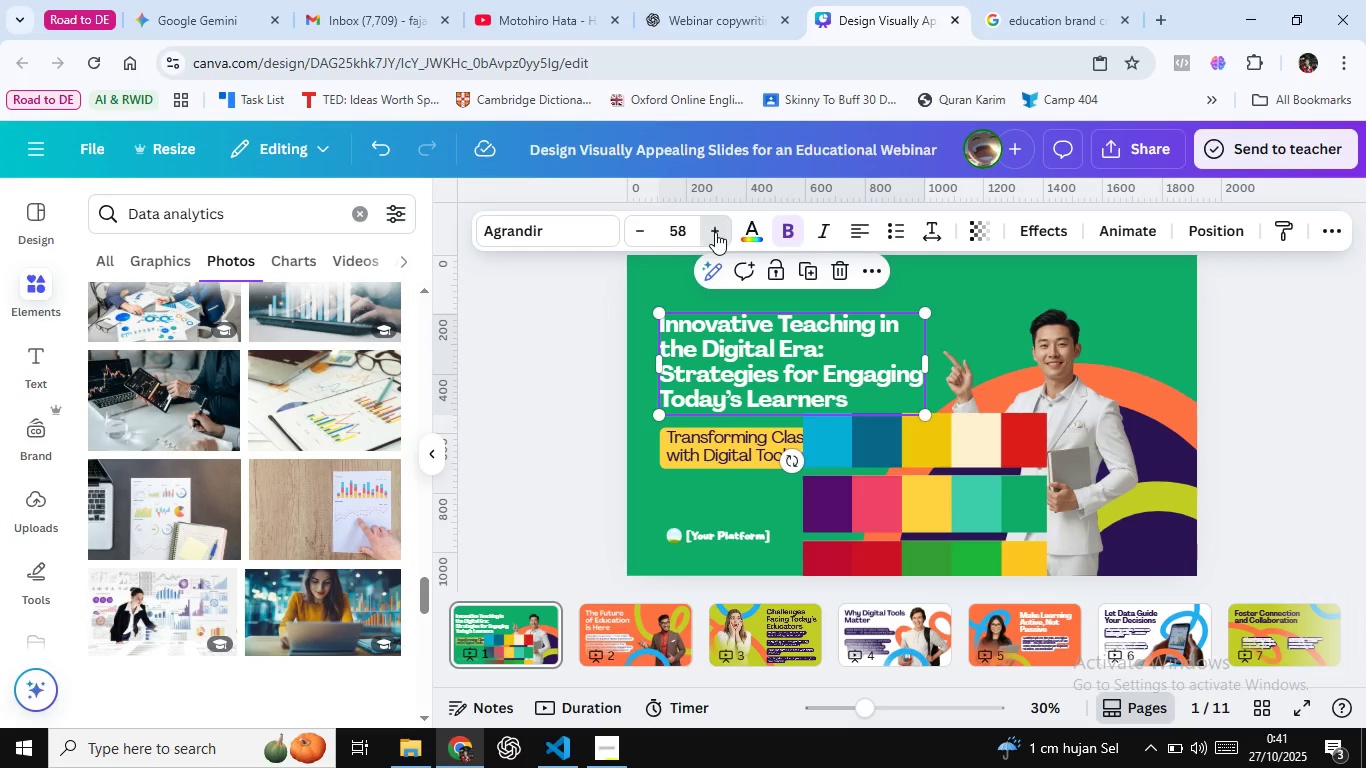 
left_click([715, 232])
 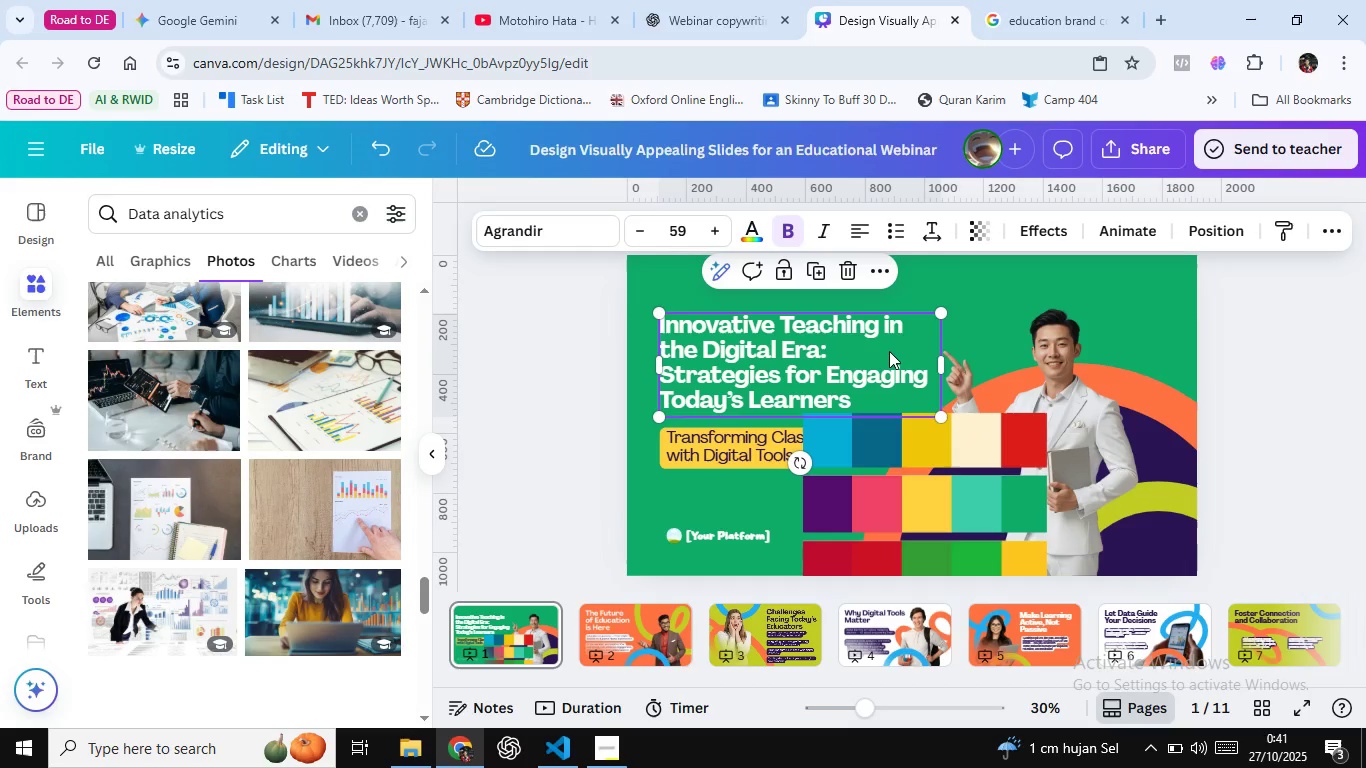 
wait(5.22)
 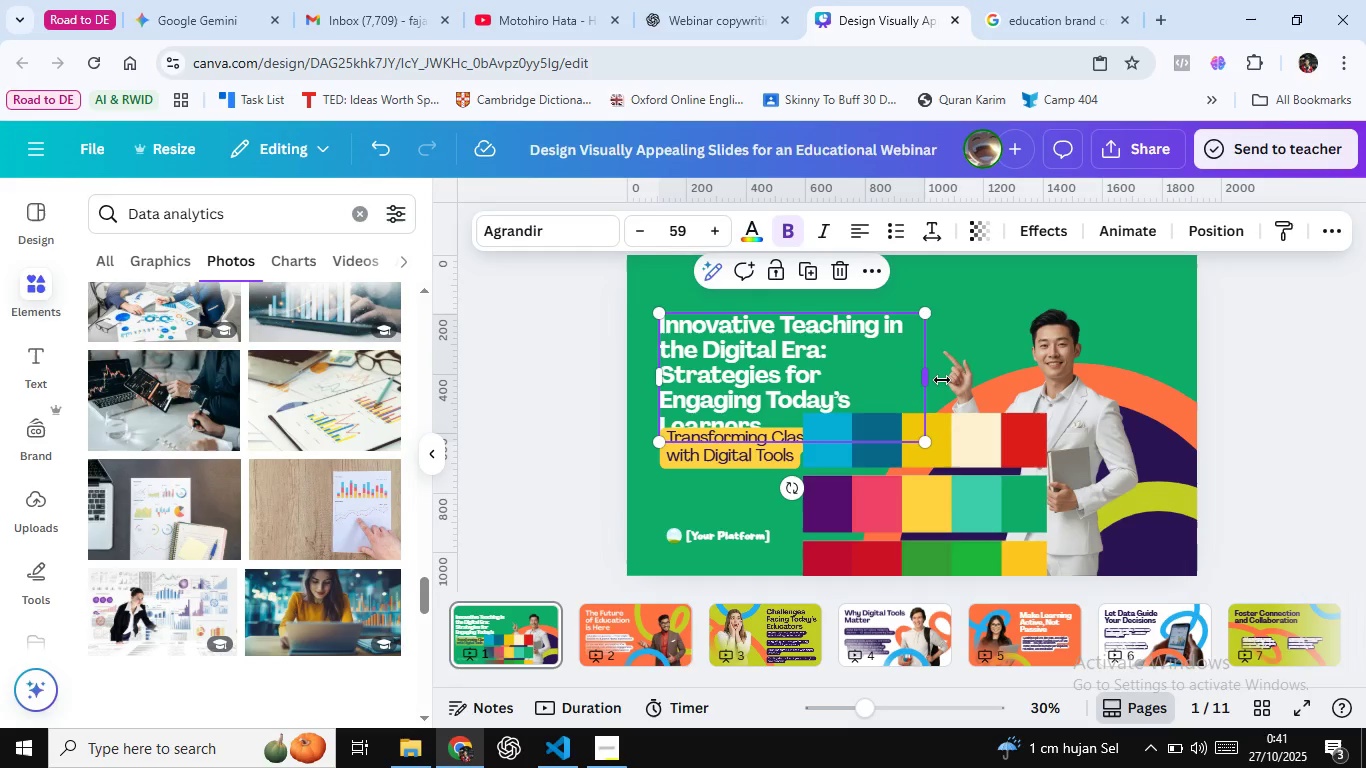 
left_click([719, 230])
 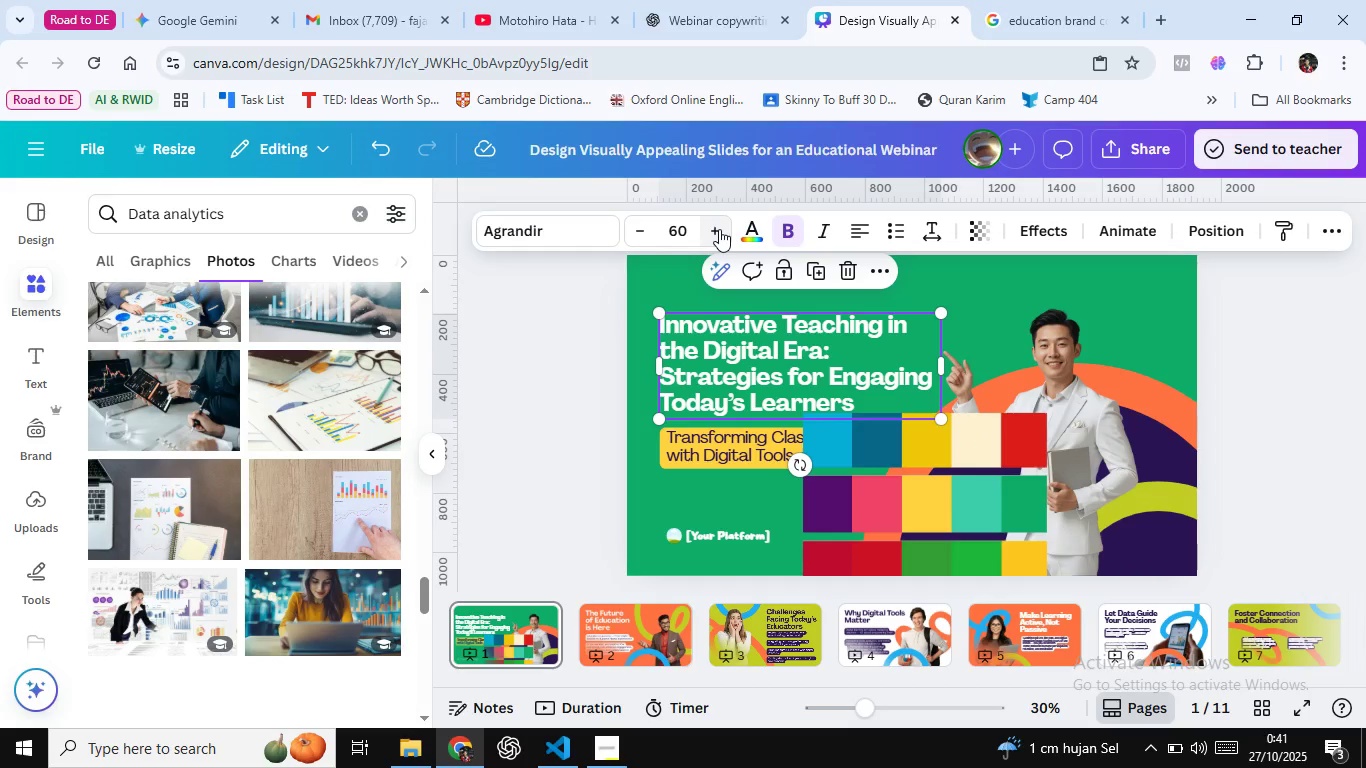 
left_click([719, 229])
 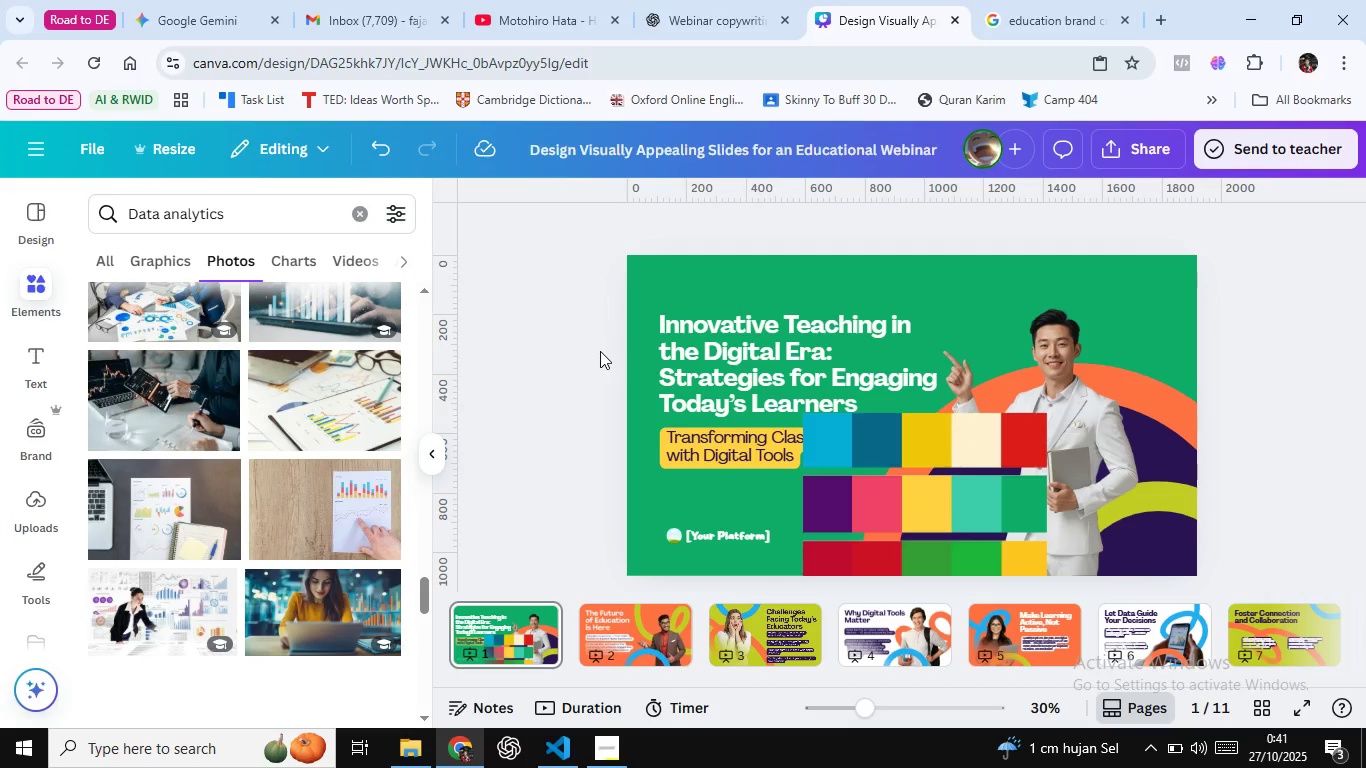 
left_click([601, 351])
 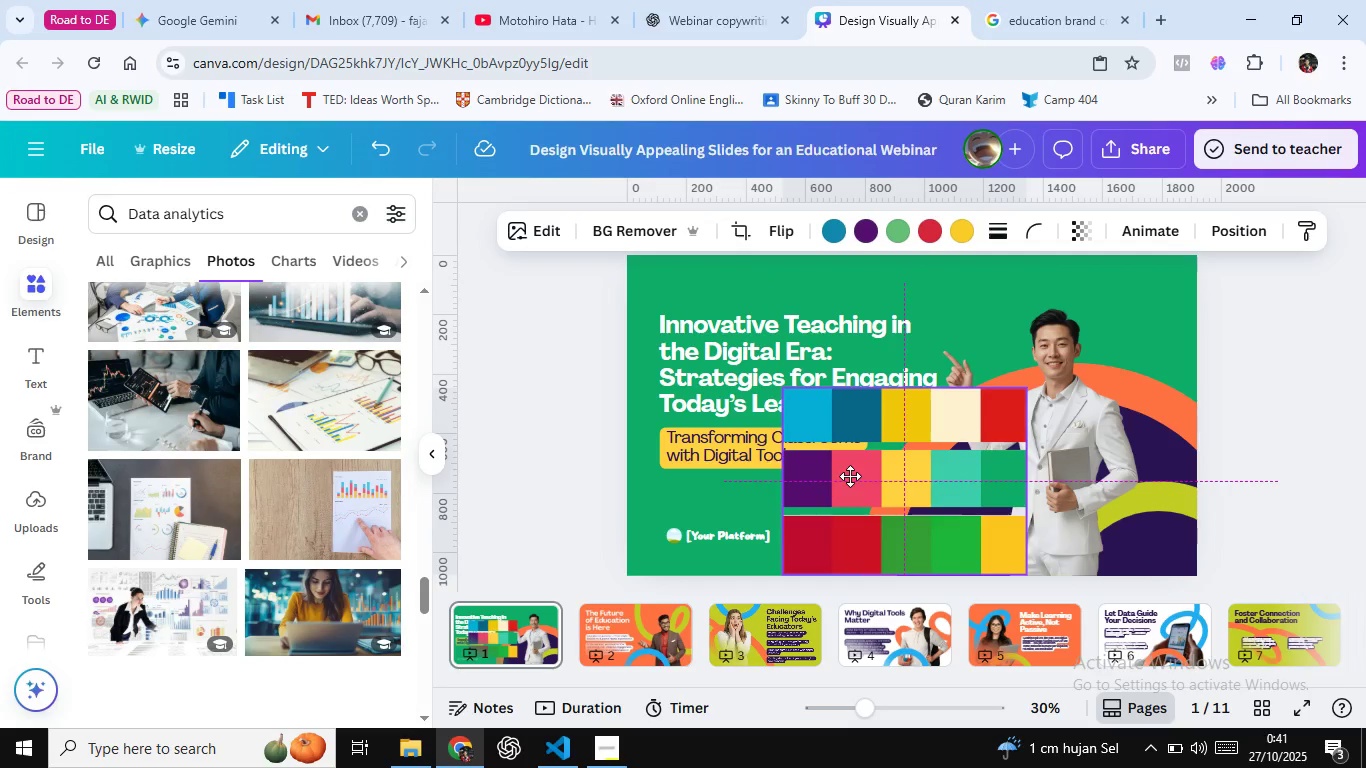 
wait(5.79)
 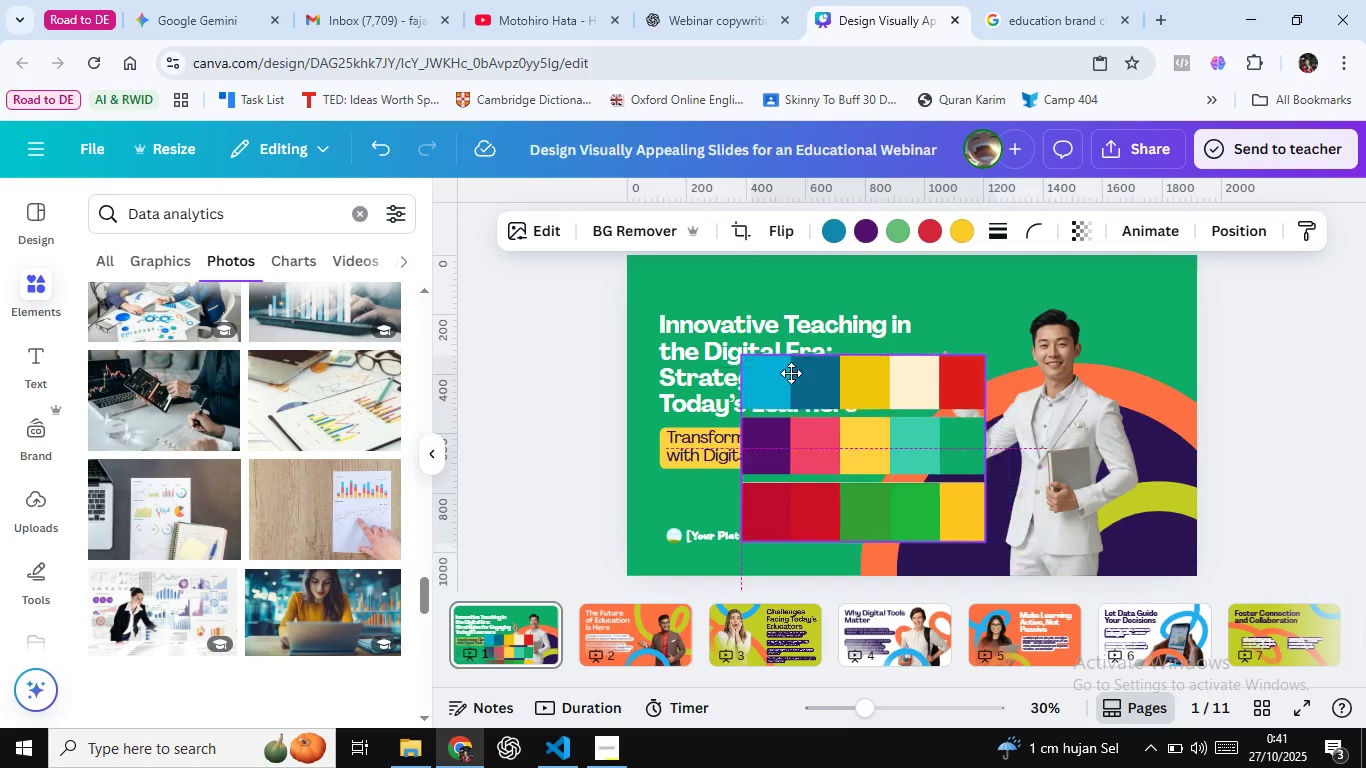 
left_click([1153, 445])
 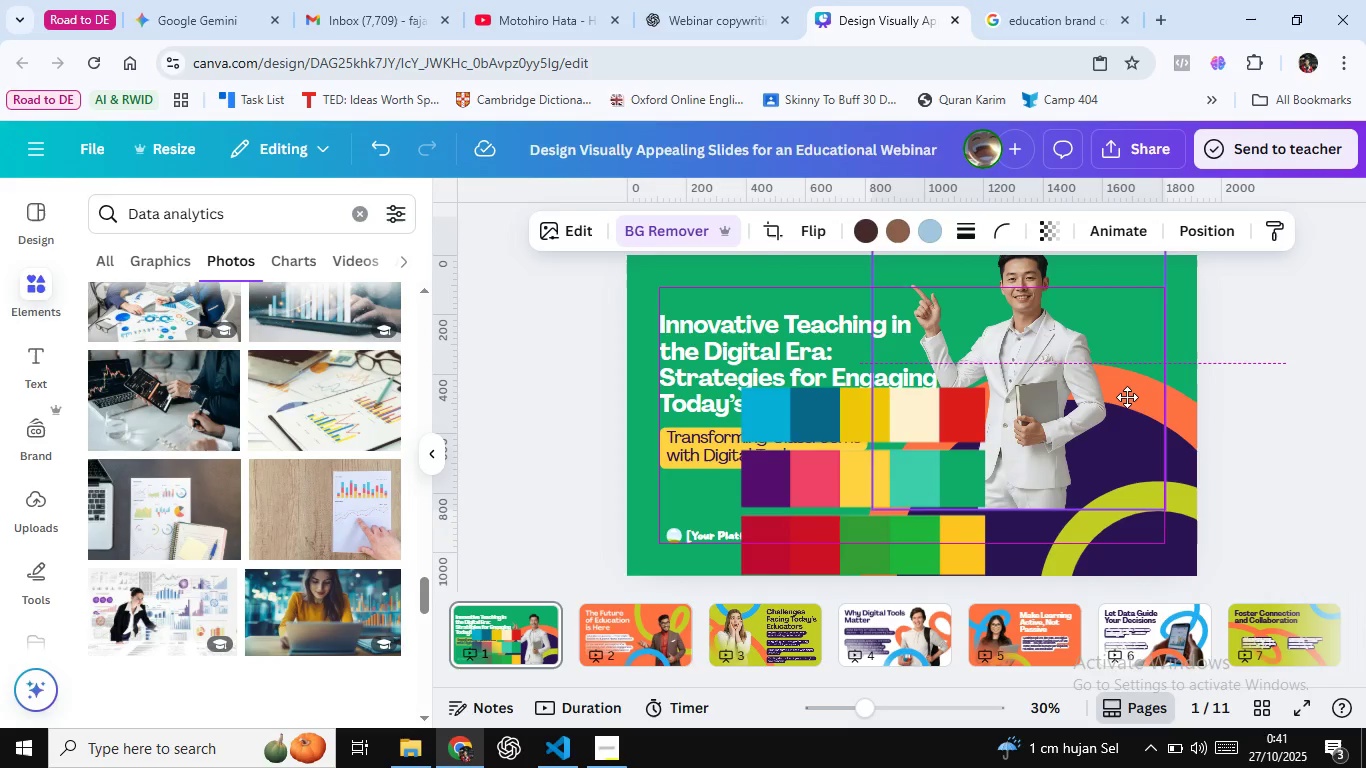 
wait(6.73)
 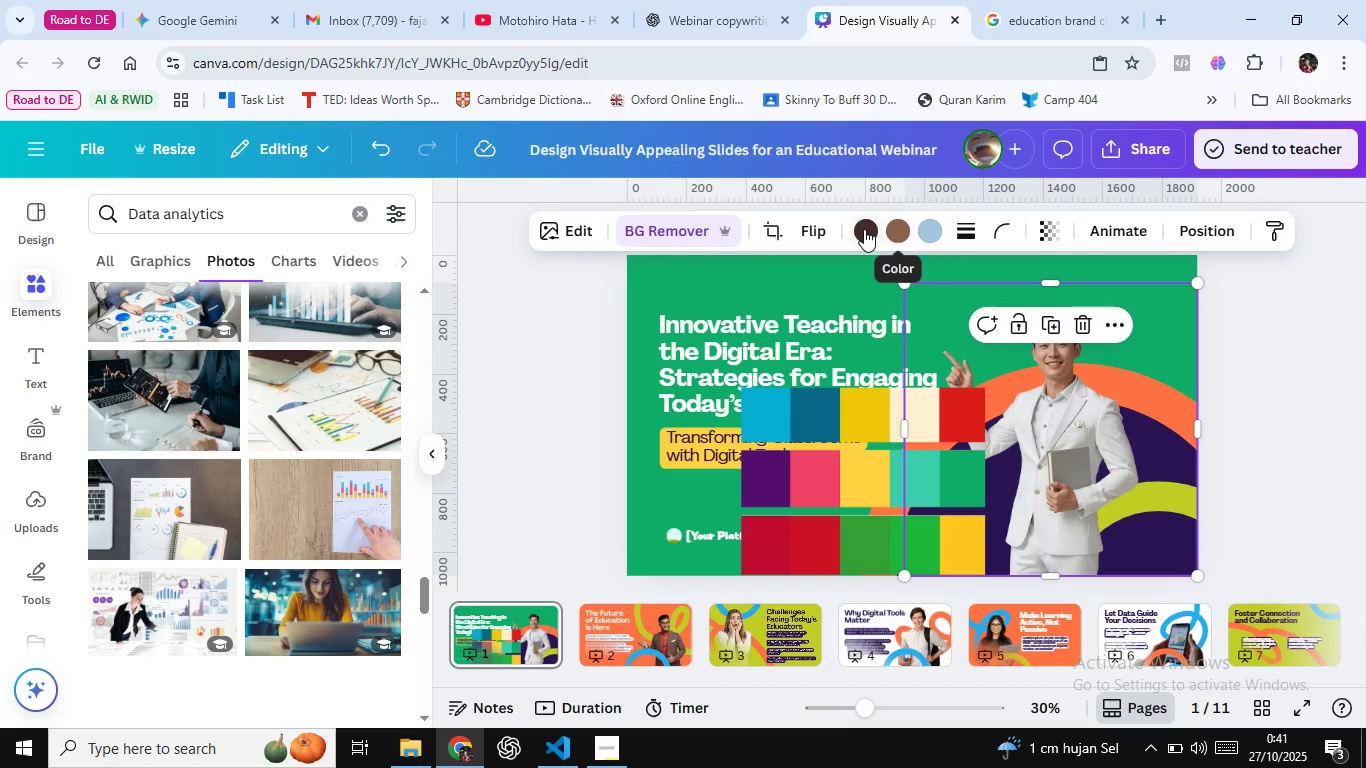 
key(Control+Z)
 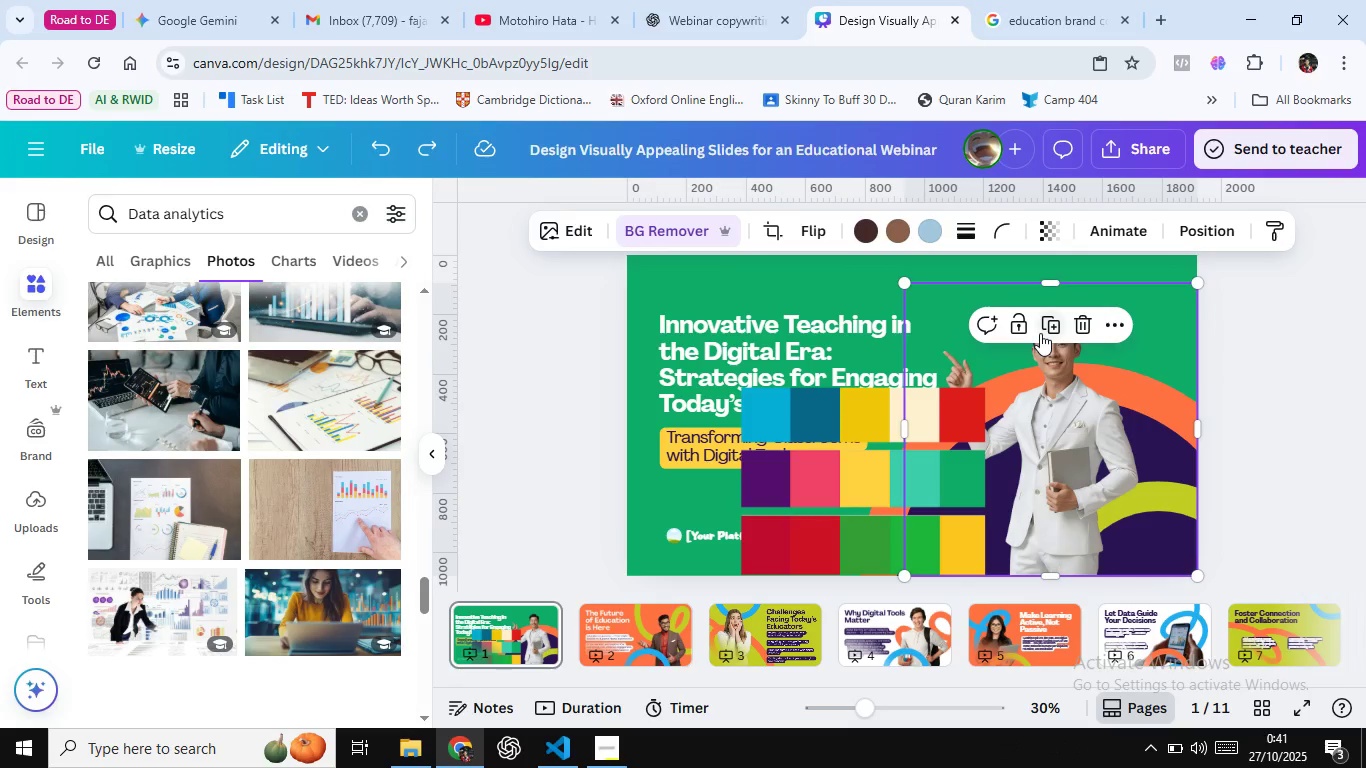 
left_click([1020, 332])
 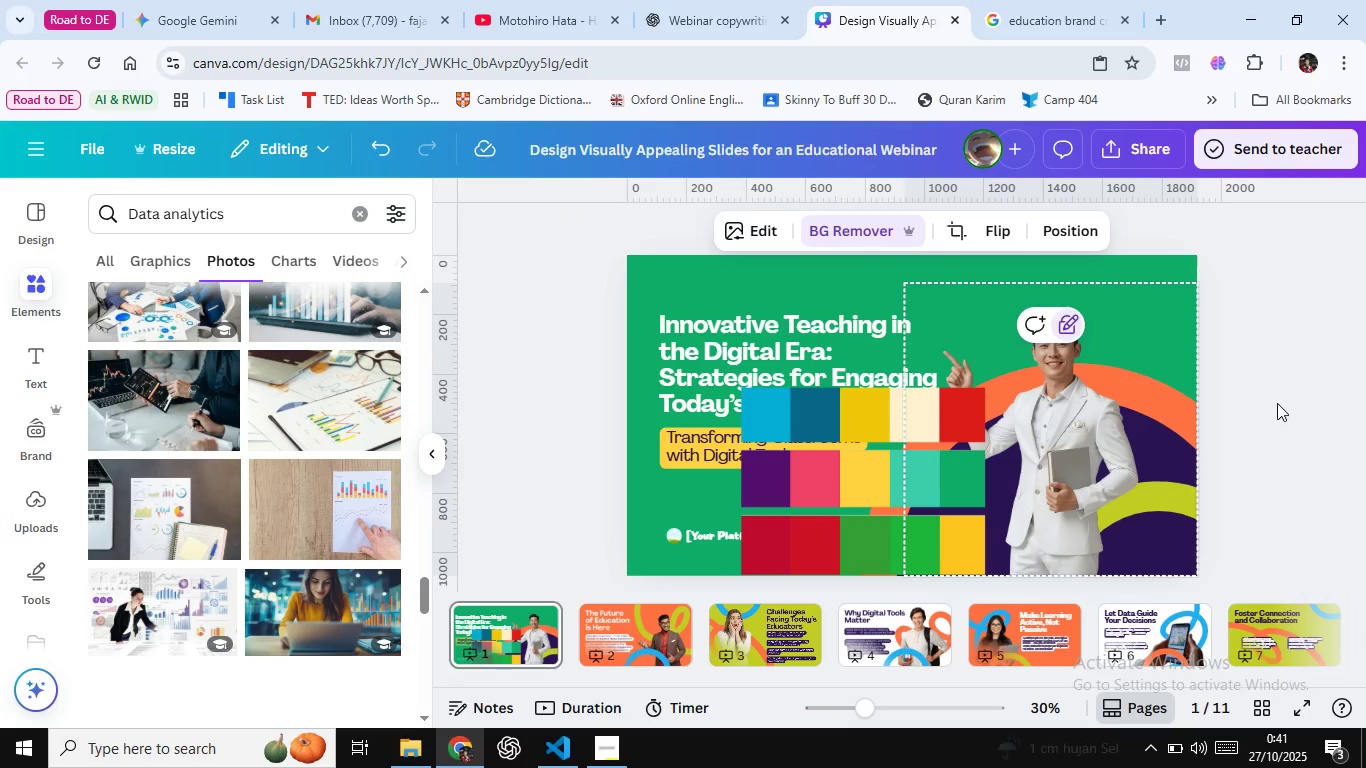 
left_click([1280, 399])
 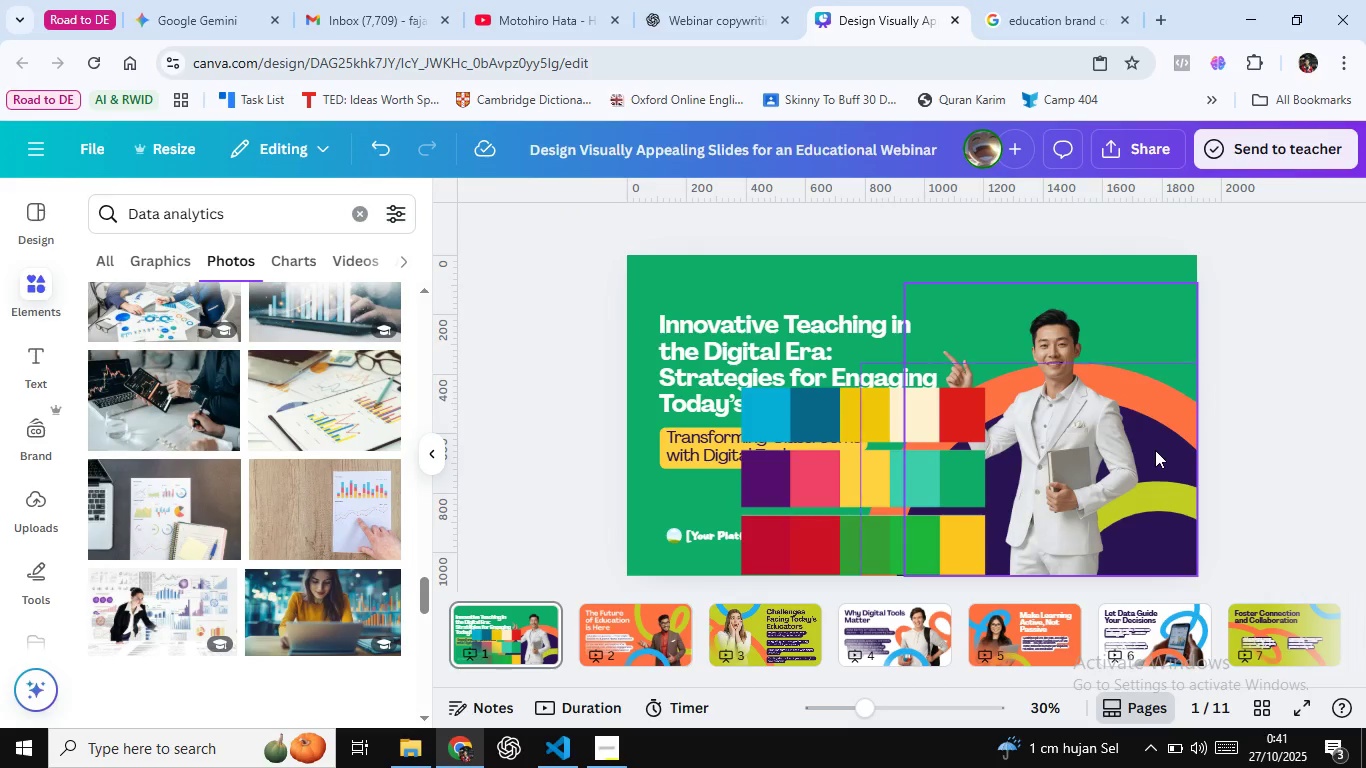 
left_click([1155, 450])
 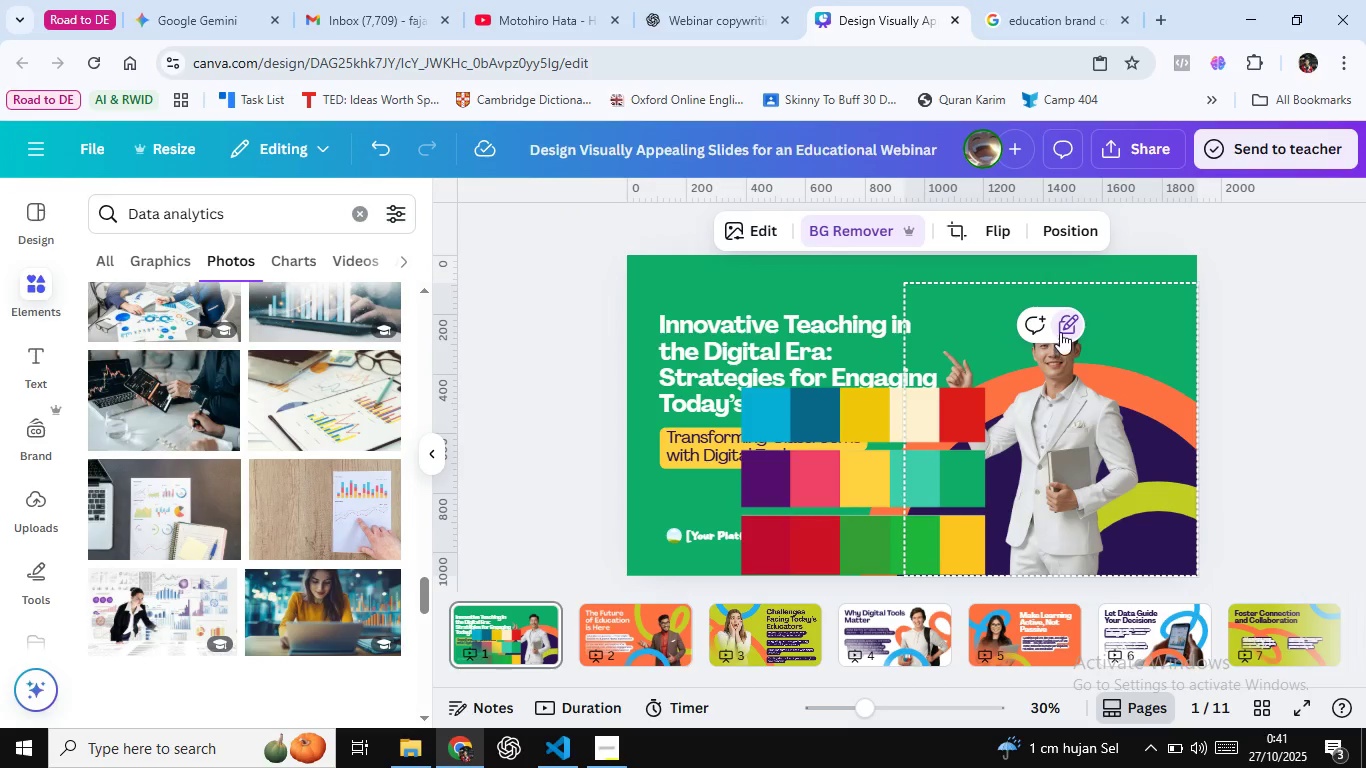 
left_click([1060, 332])
 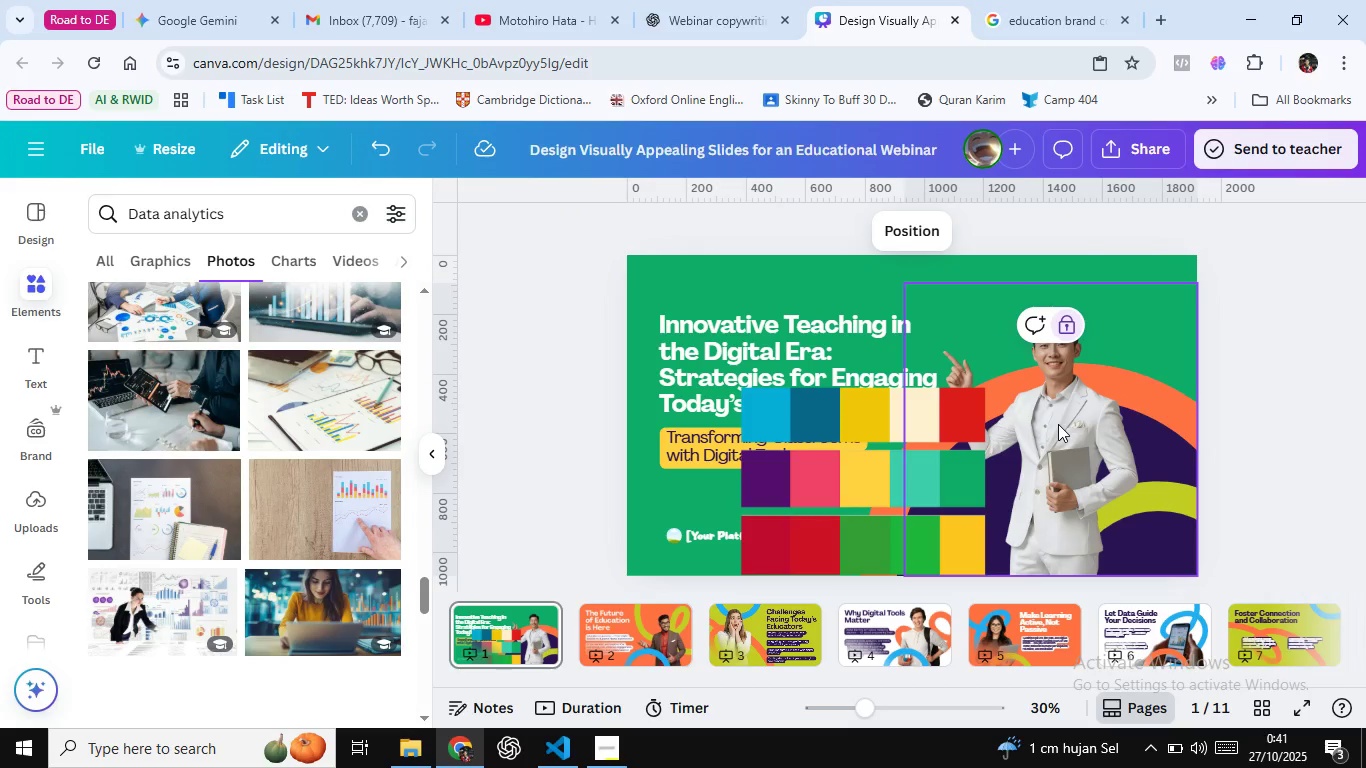 
right_click([1058, 424])
 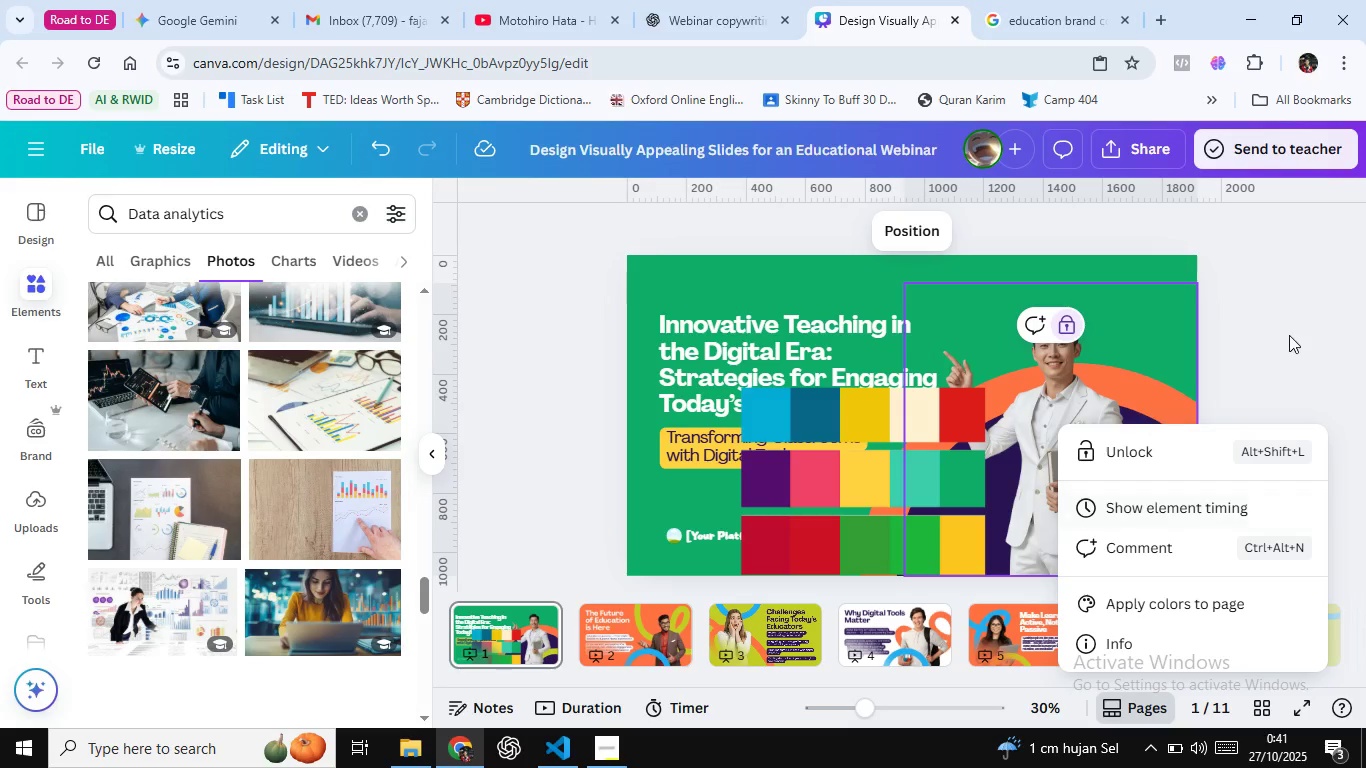 
left_click([1289, 335])
 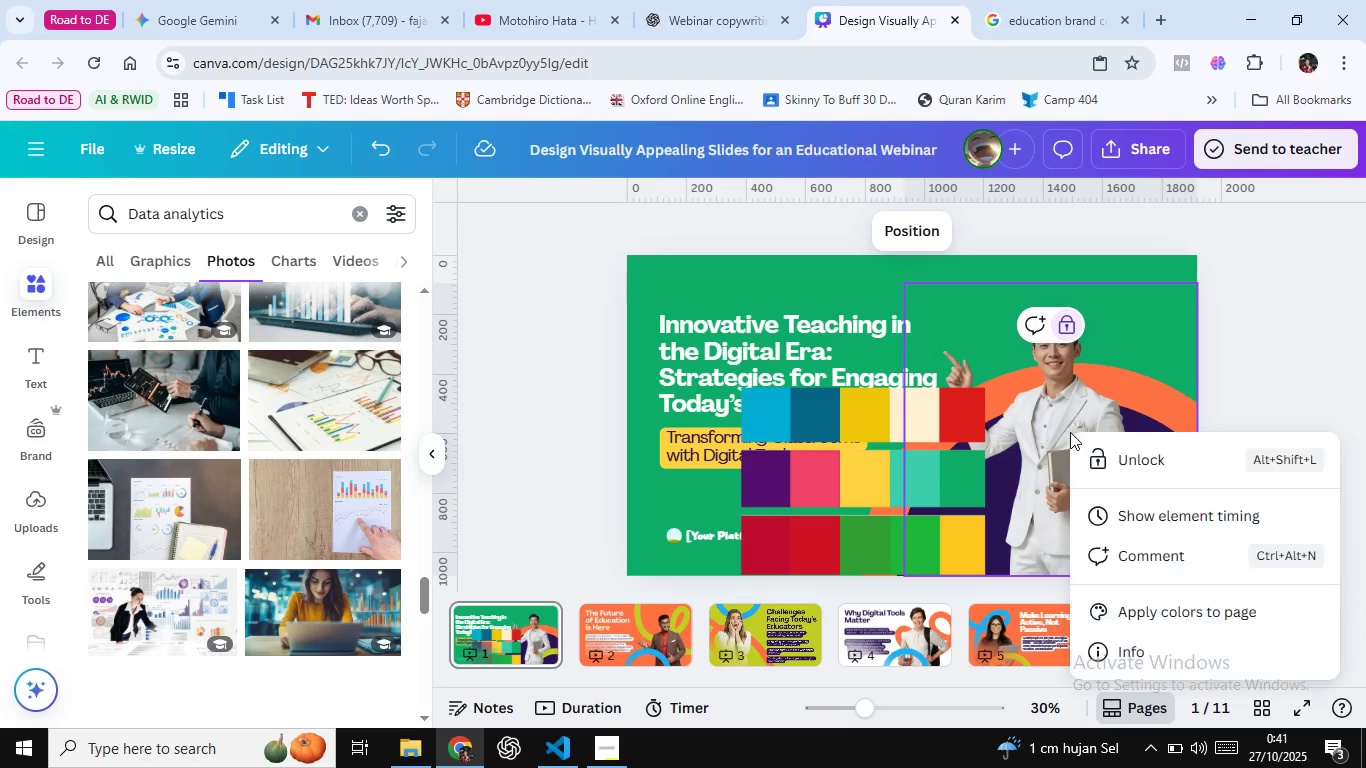 
right_click([1070, 432])
 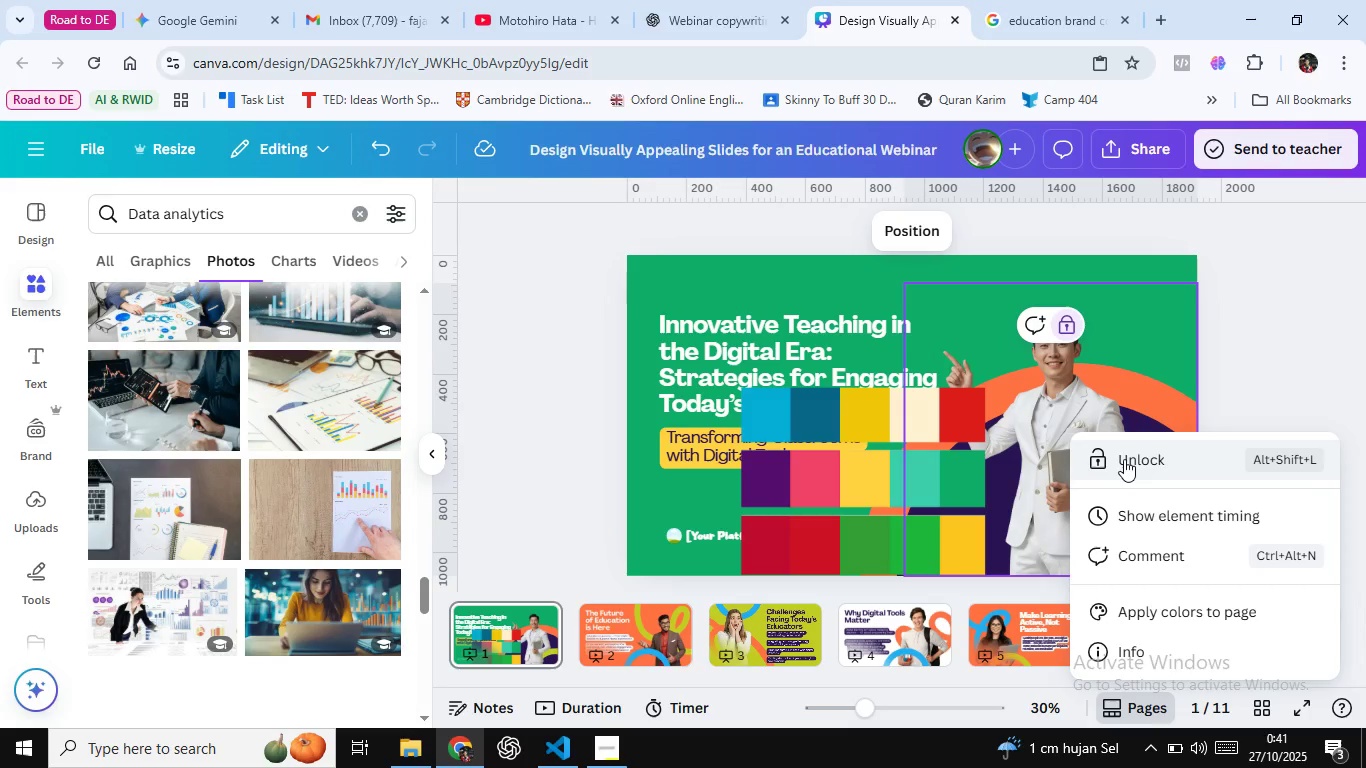 
left_click([1124, 459])
 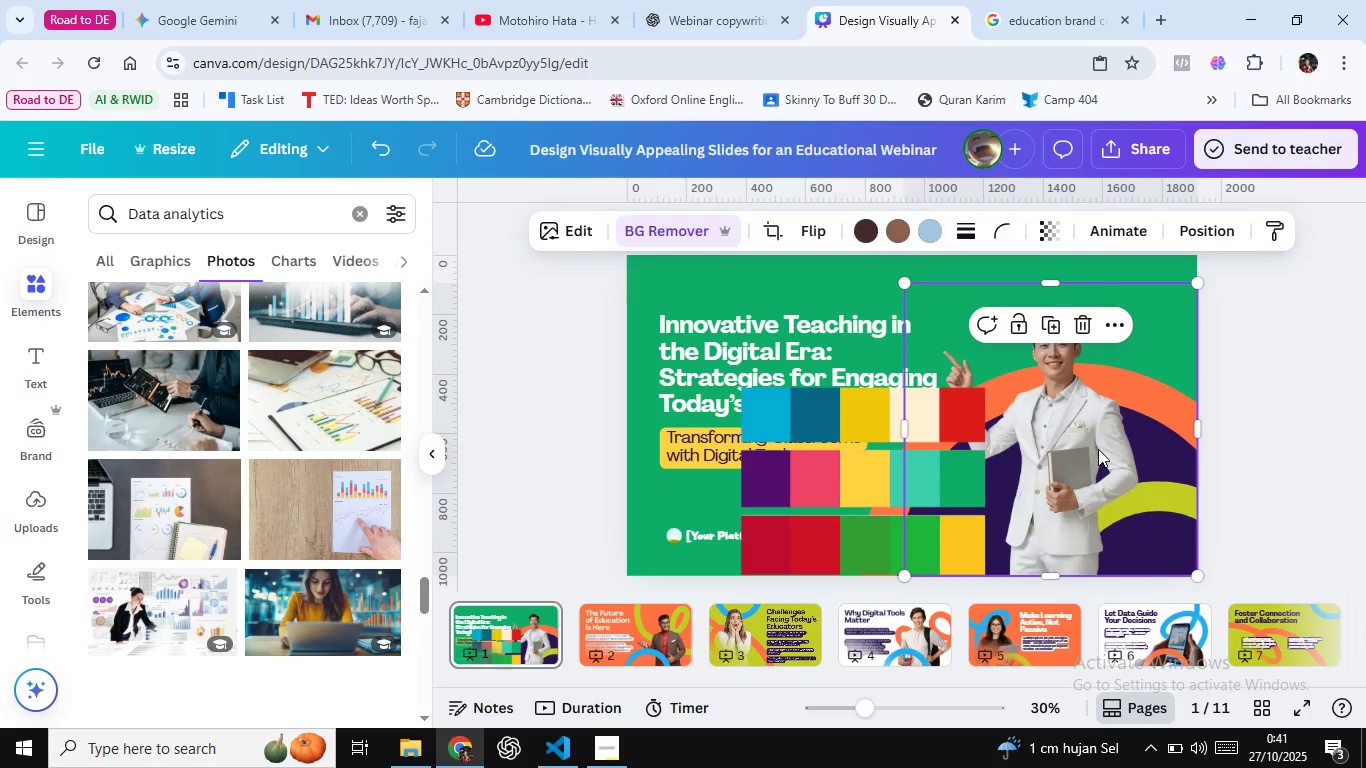 
right_click([1098, 449])
 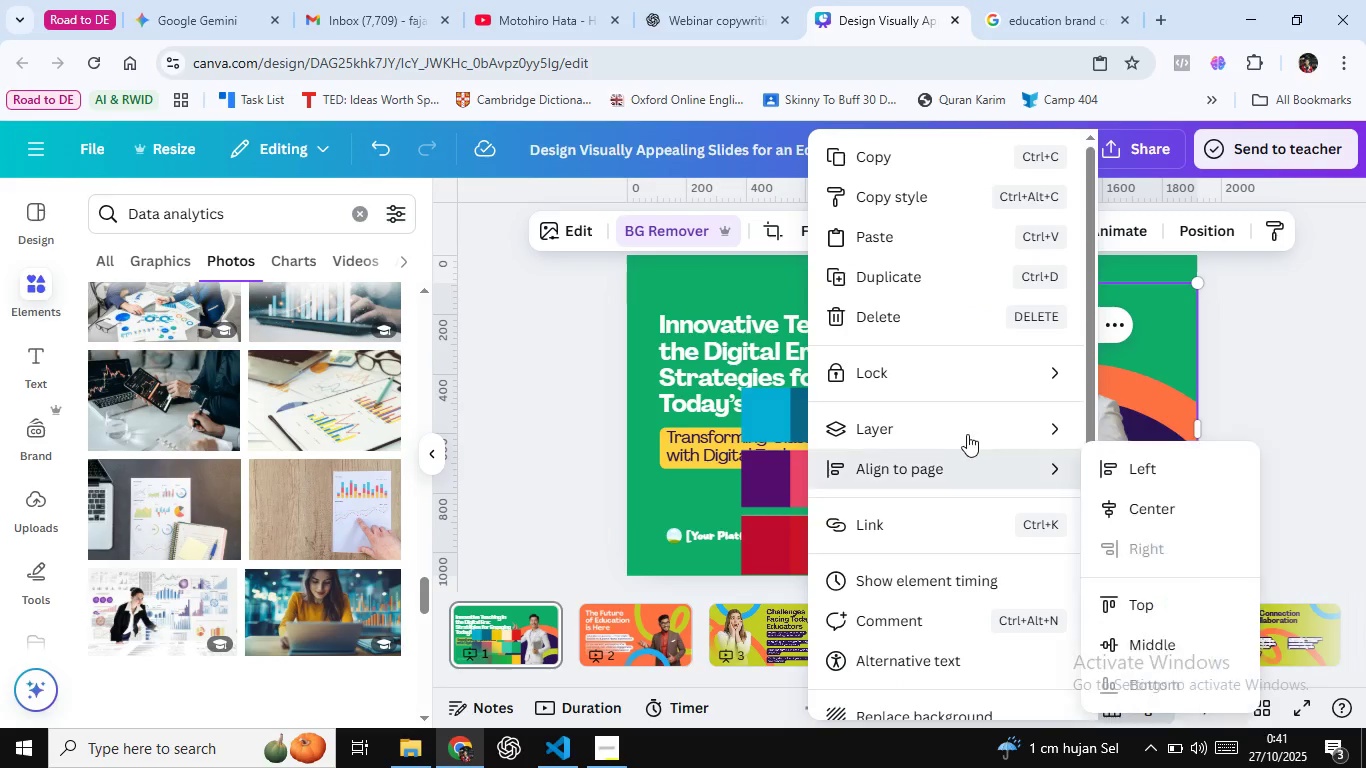 
mouse_move([948, 433])
 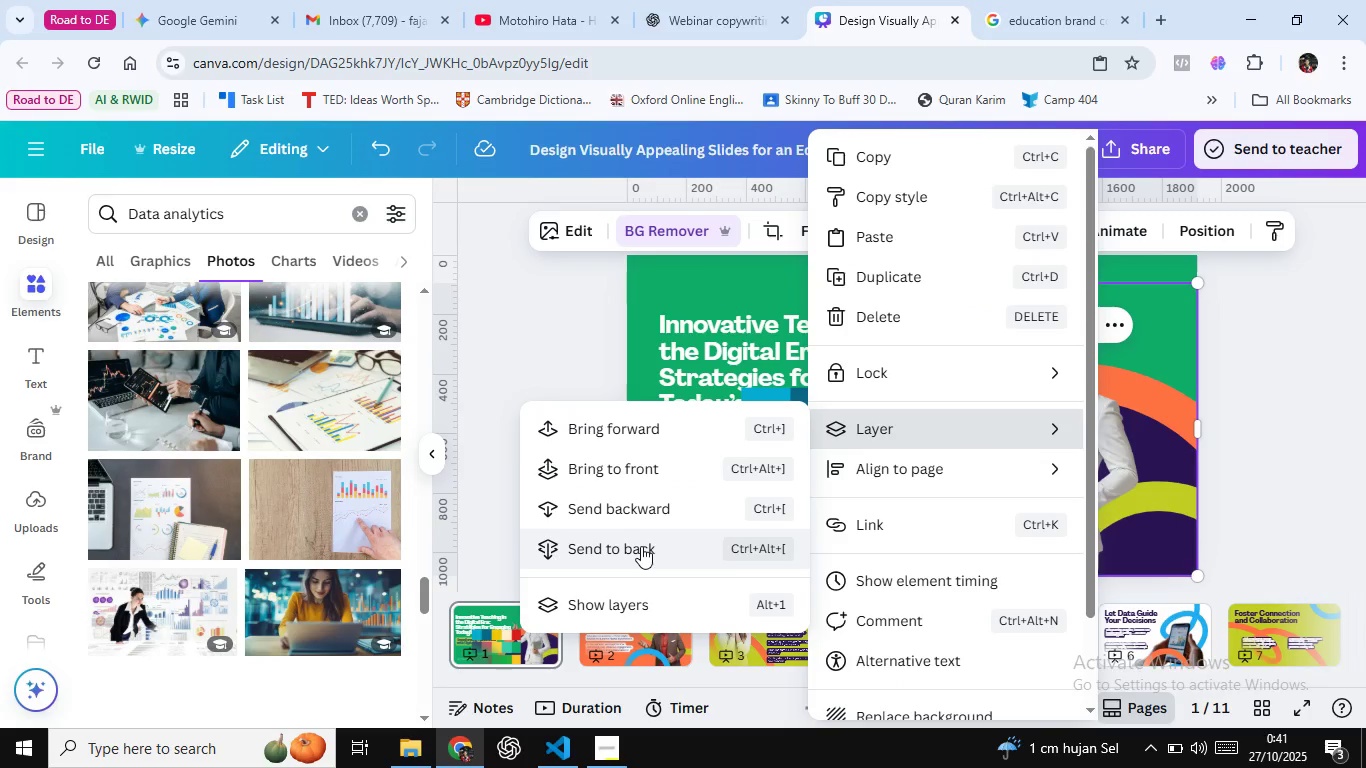 
left_click([641, 546])
 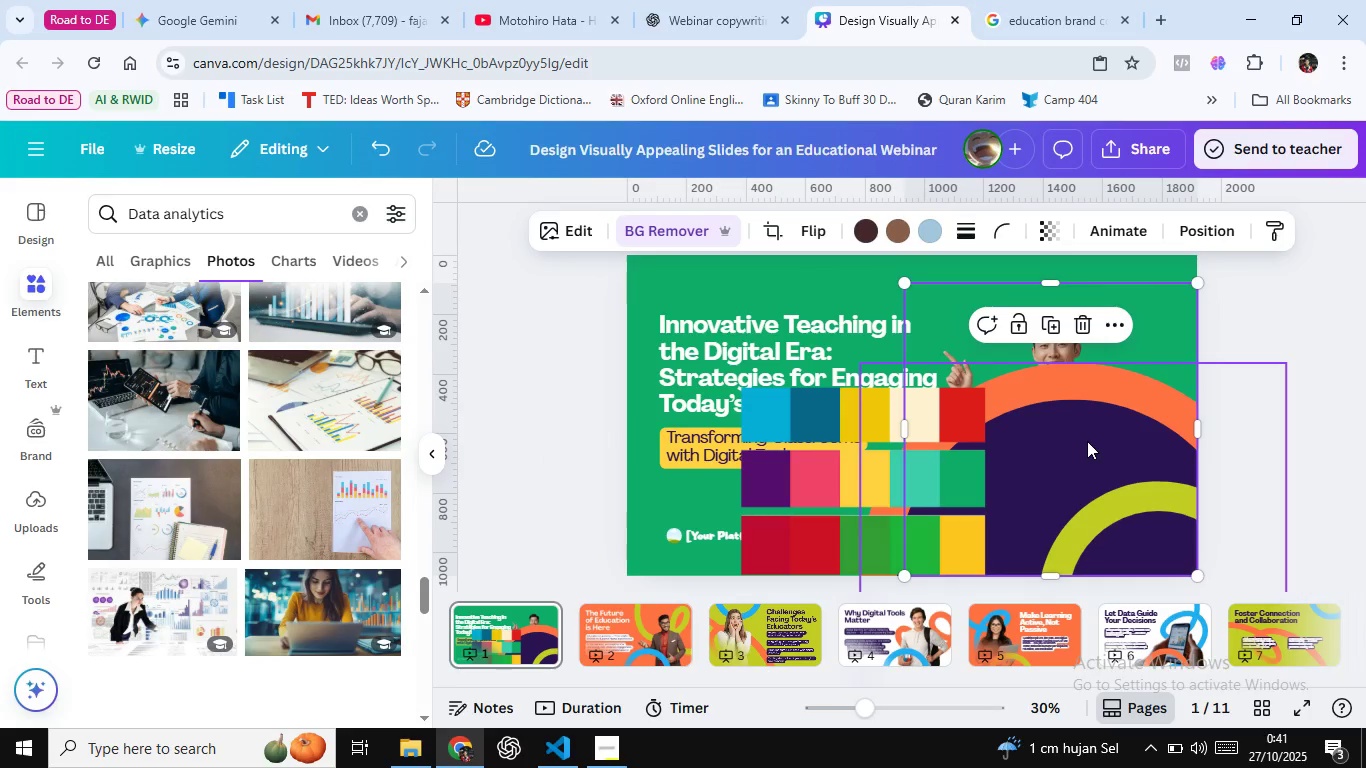 
left_click([1087, 441])
 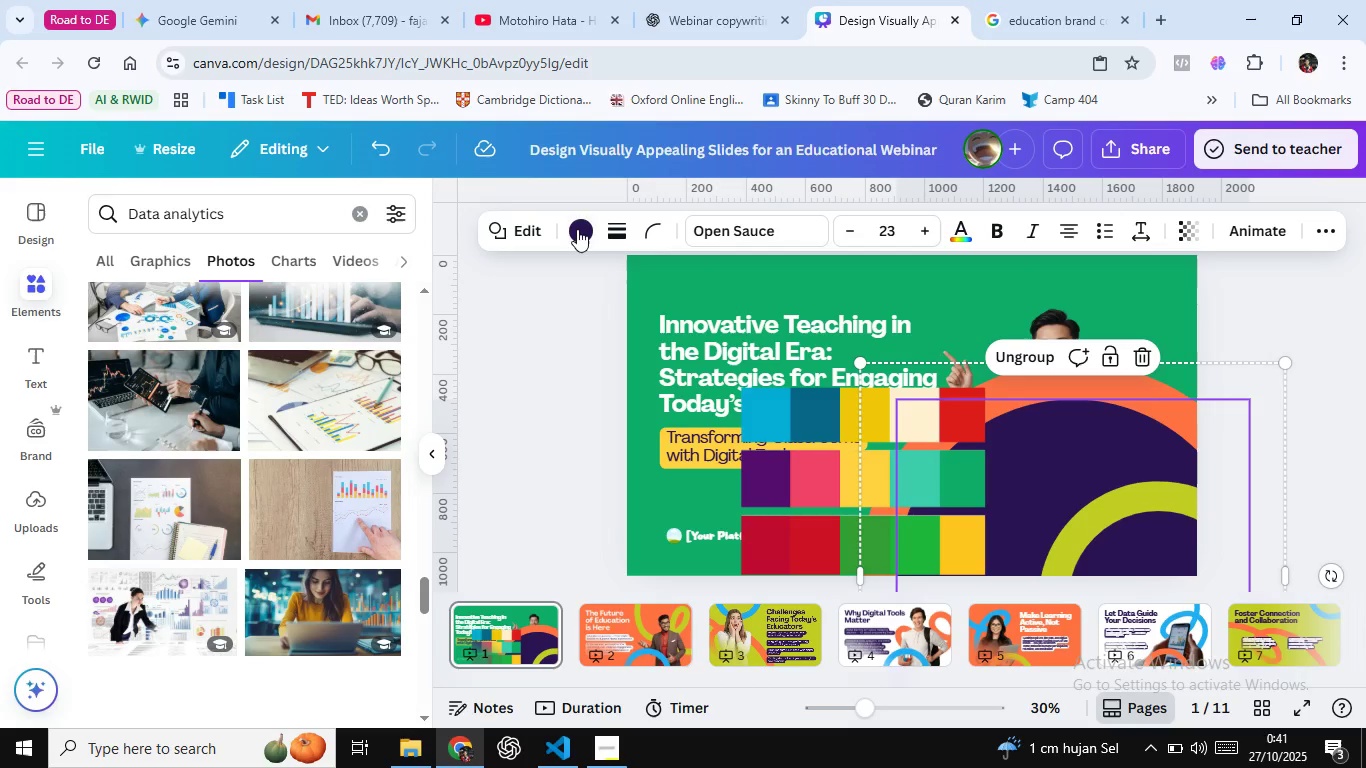 
left_click([578, 229])
 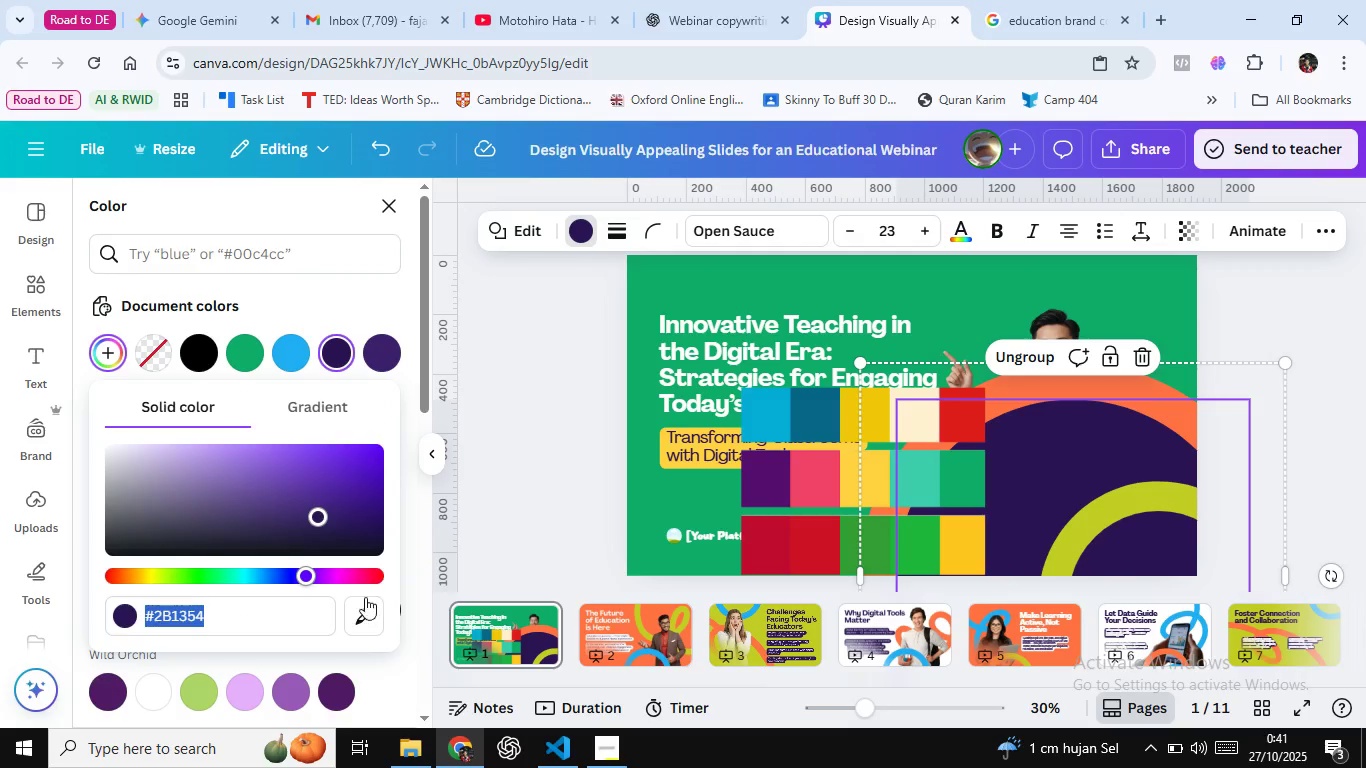 
left_click([365, 599])
 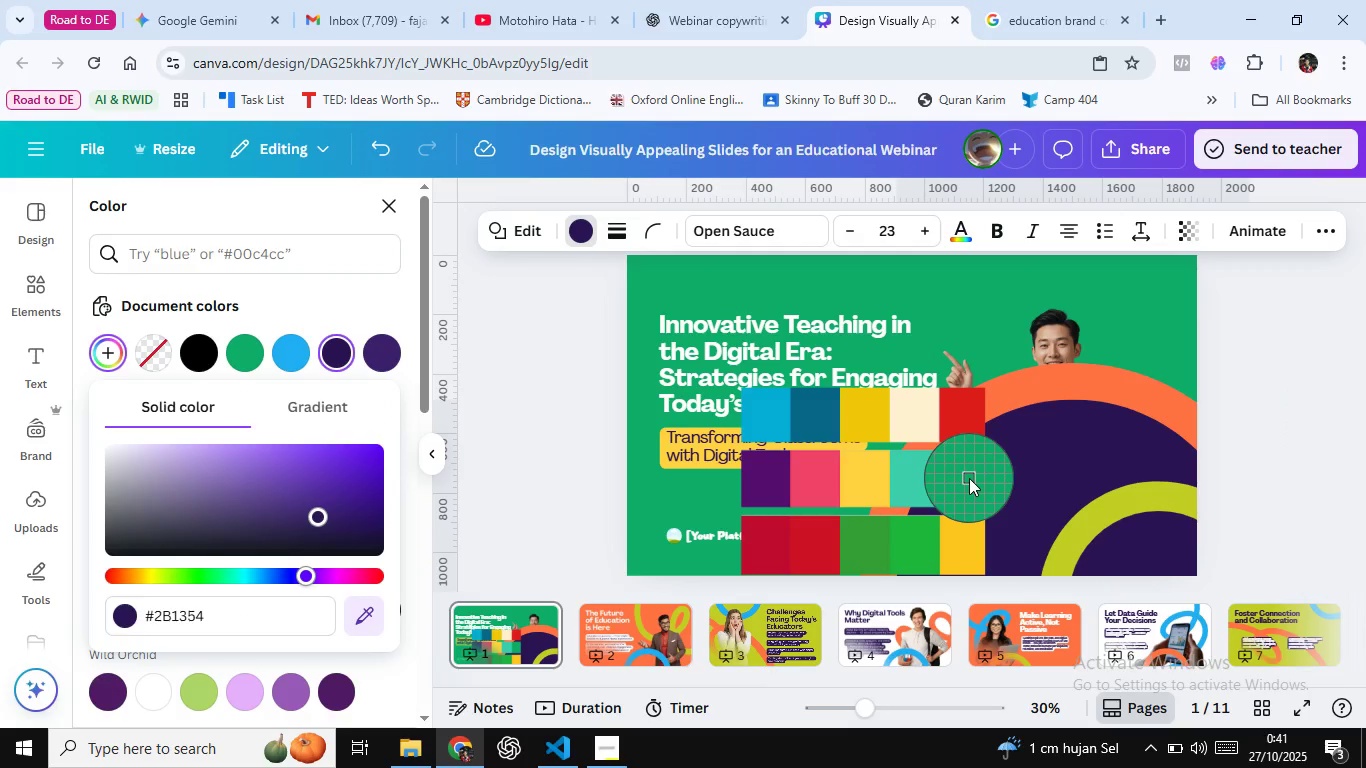 
left_click([969, 478])
 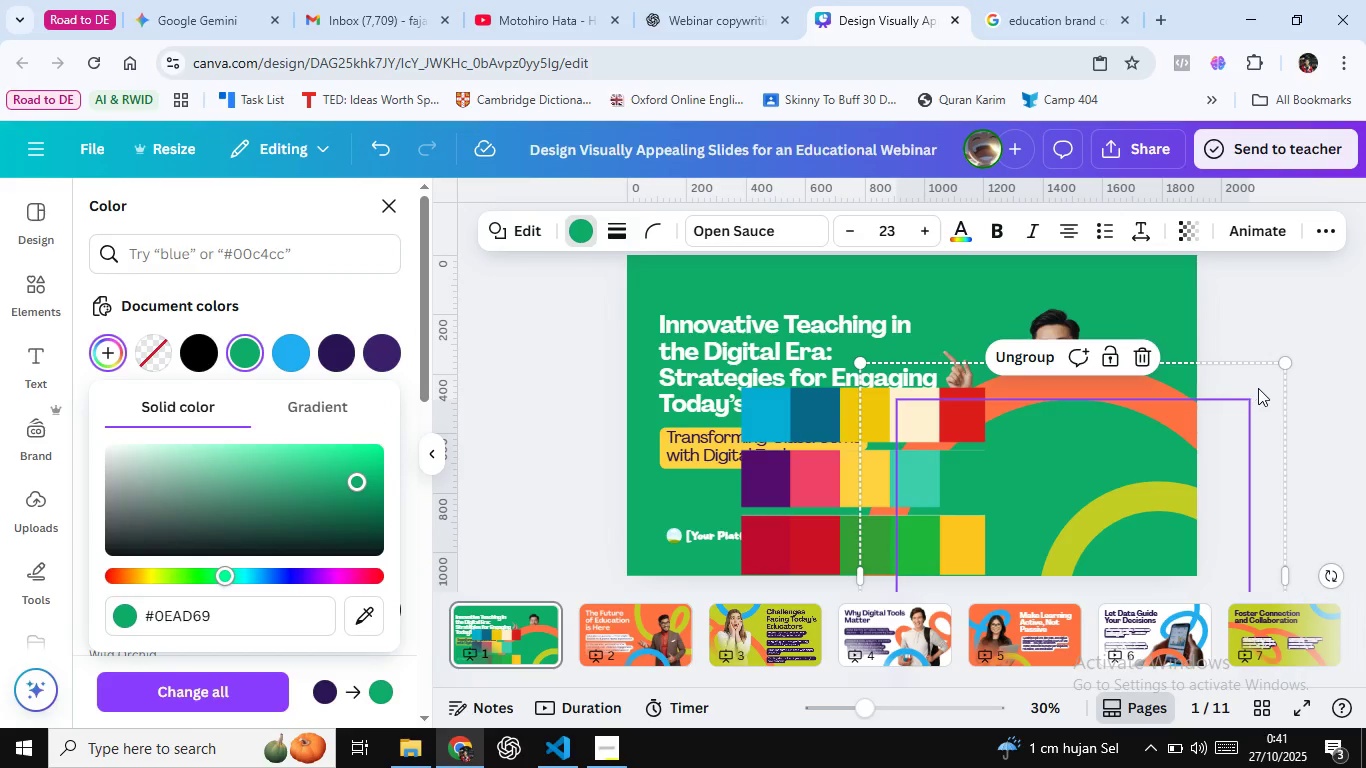 
left_click([1250, 311])
 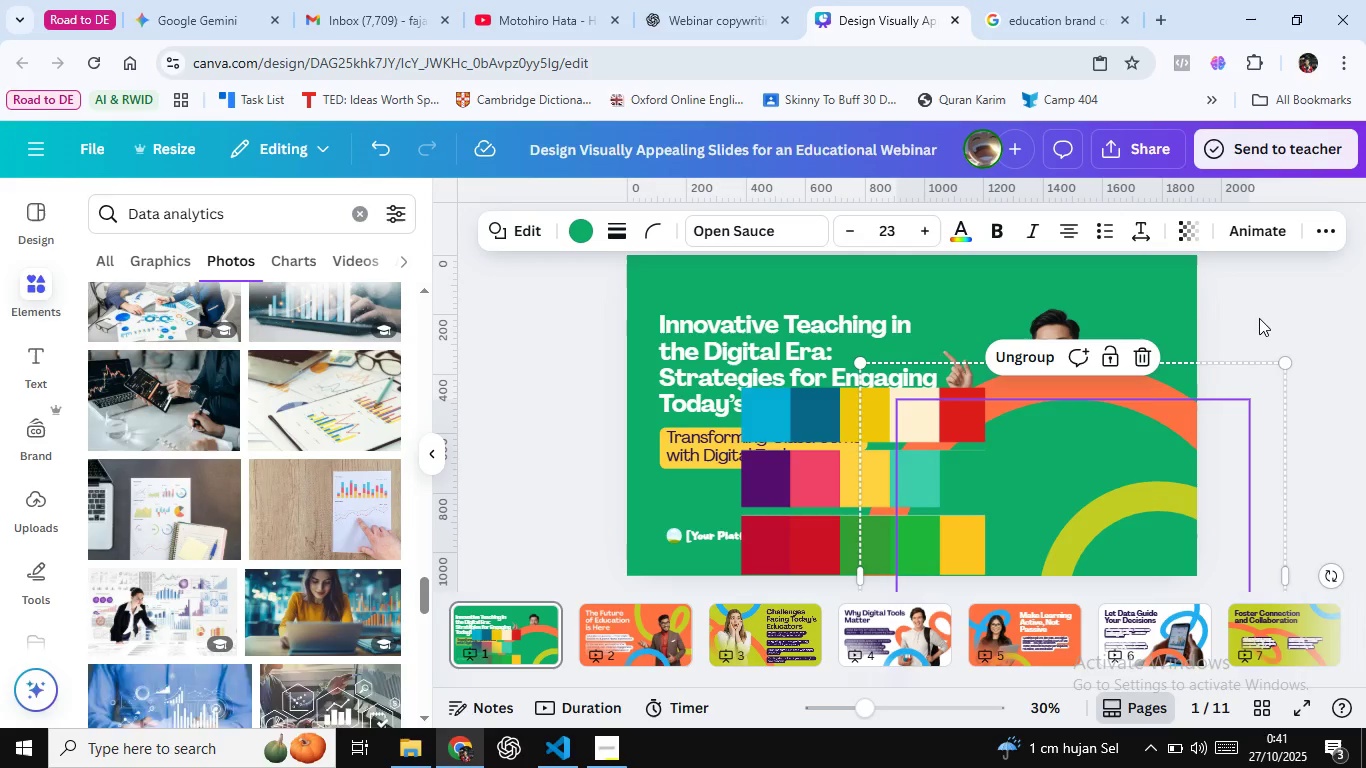 
left_click([1259, 318])
 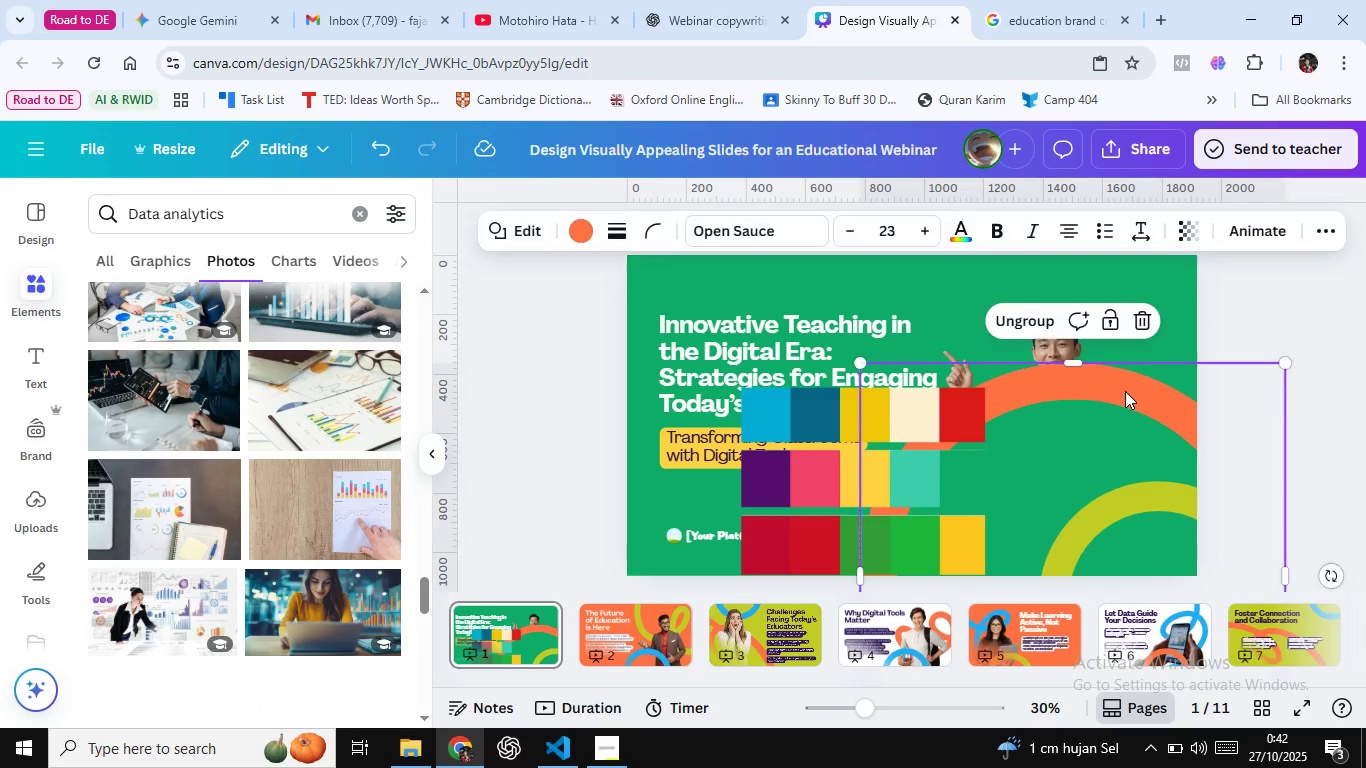 
left_click([1125, 390])
 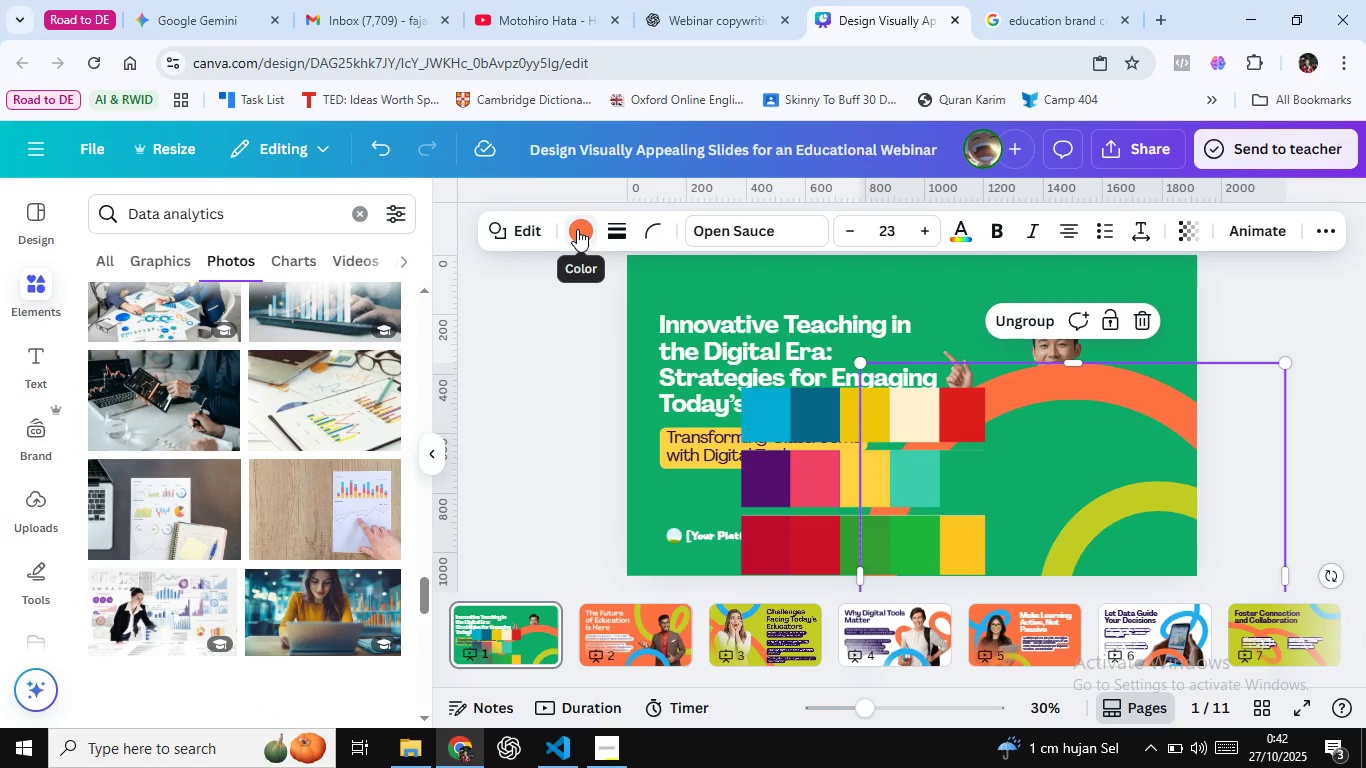 
left_click([577, 229])
 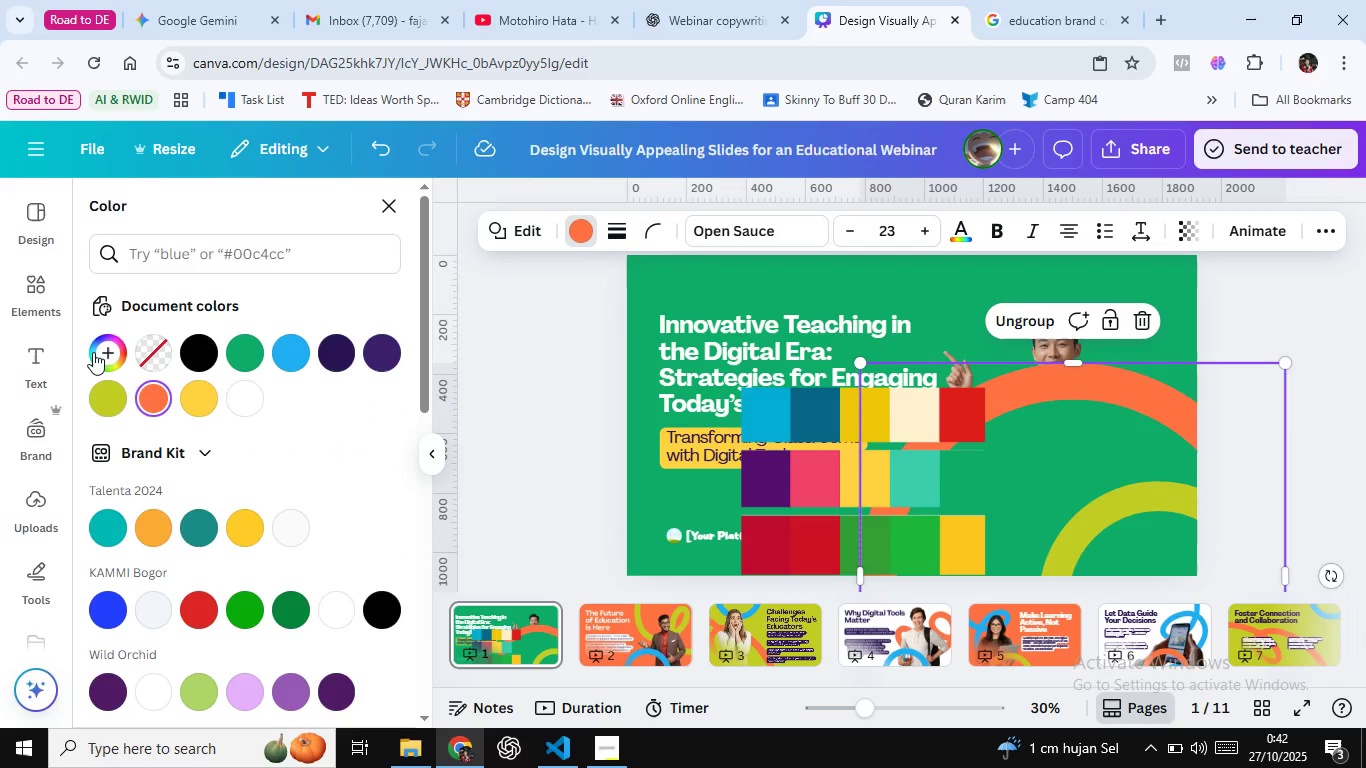 
left_click([99, 349])
 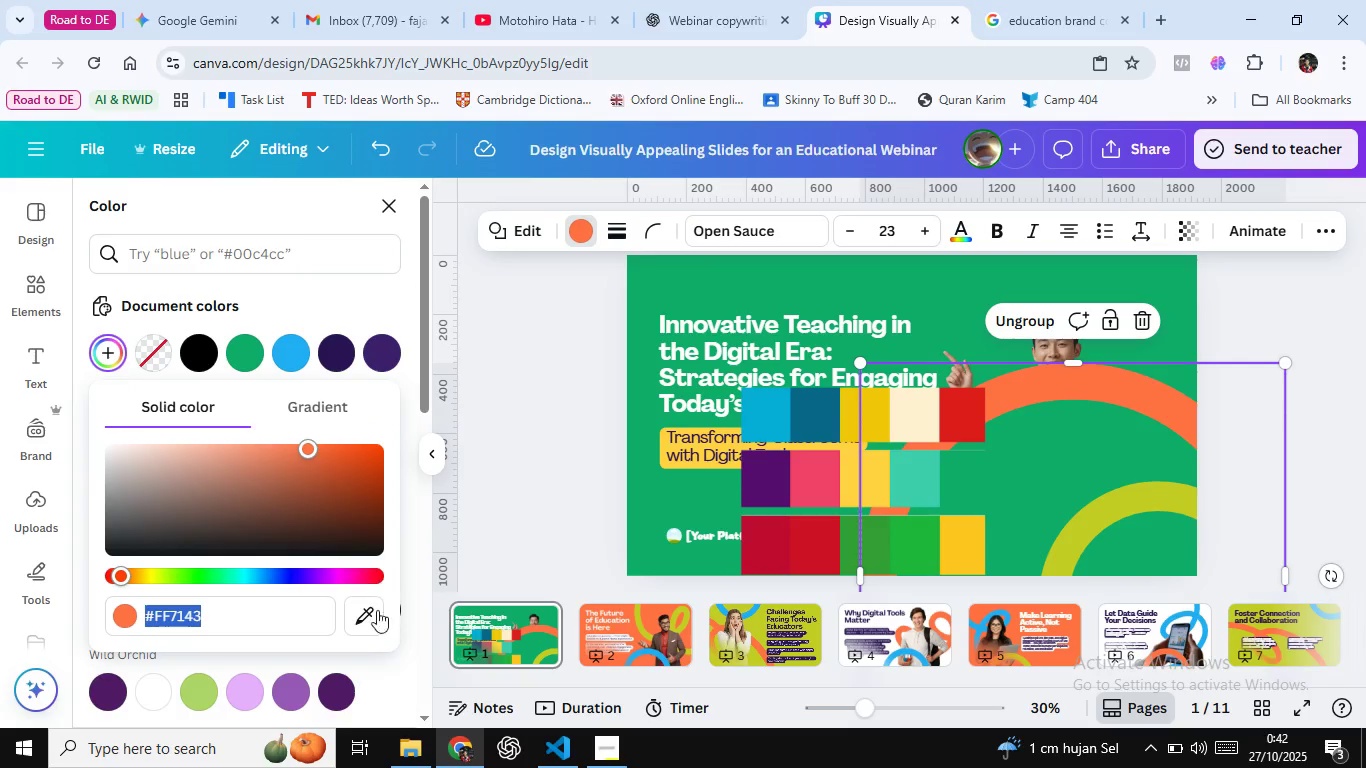 
left_click([365, 625])
 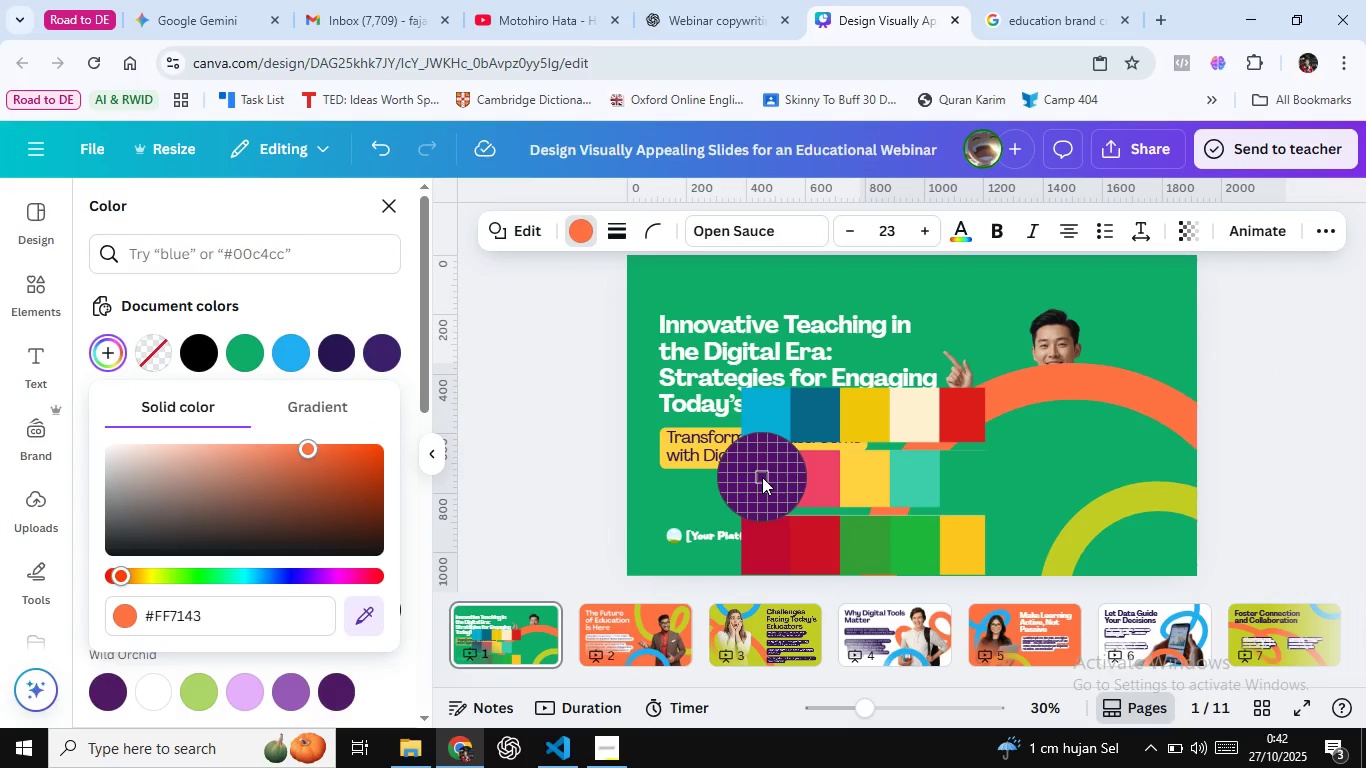 
left_click([762, 477])
 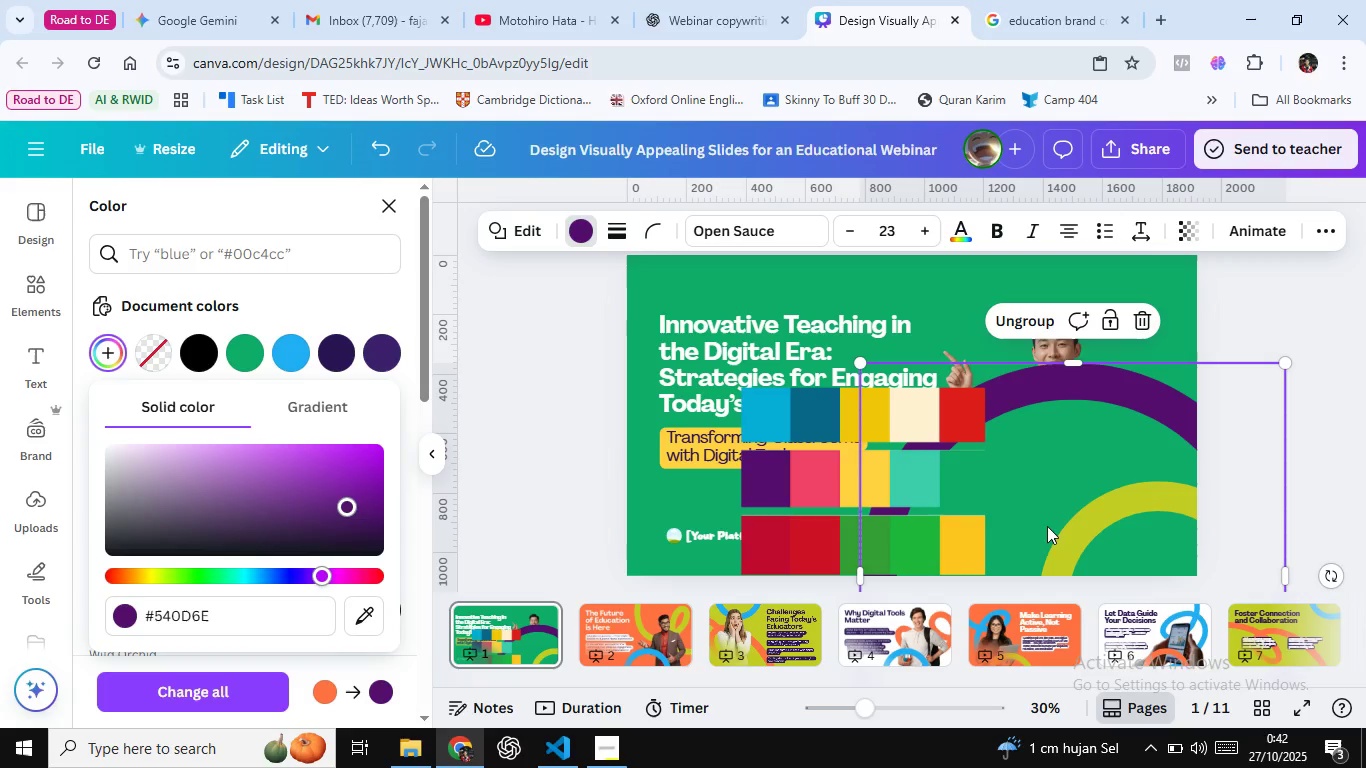 
left_click([1075, 527])
 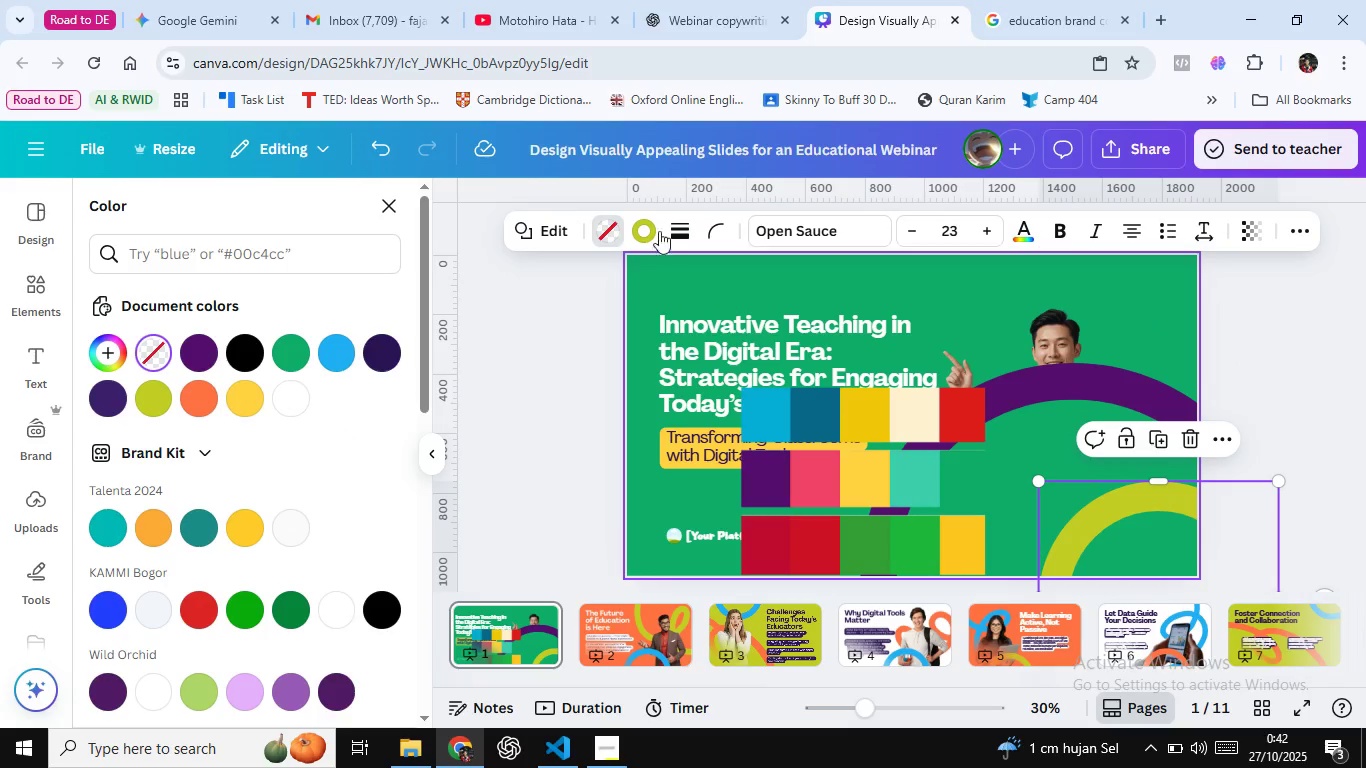 
left_click([651, 225])
 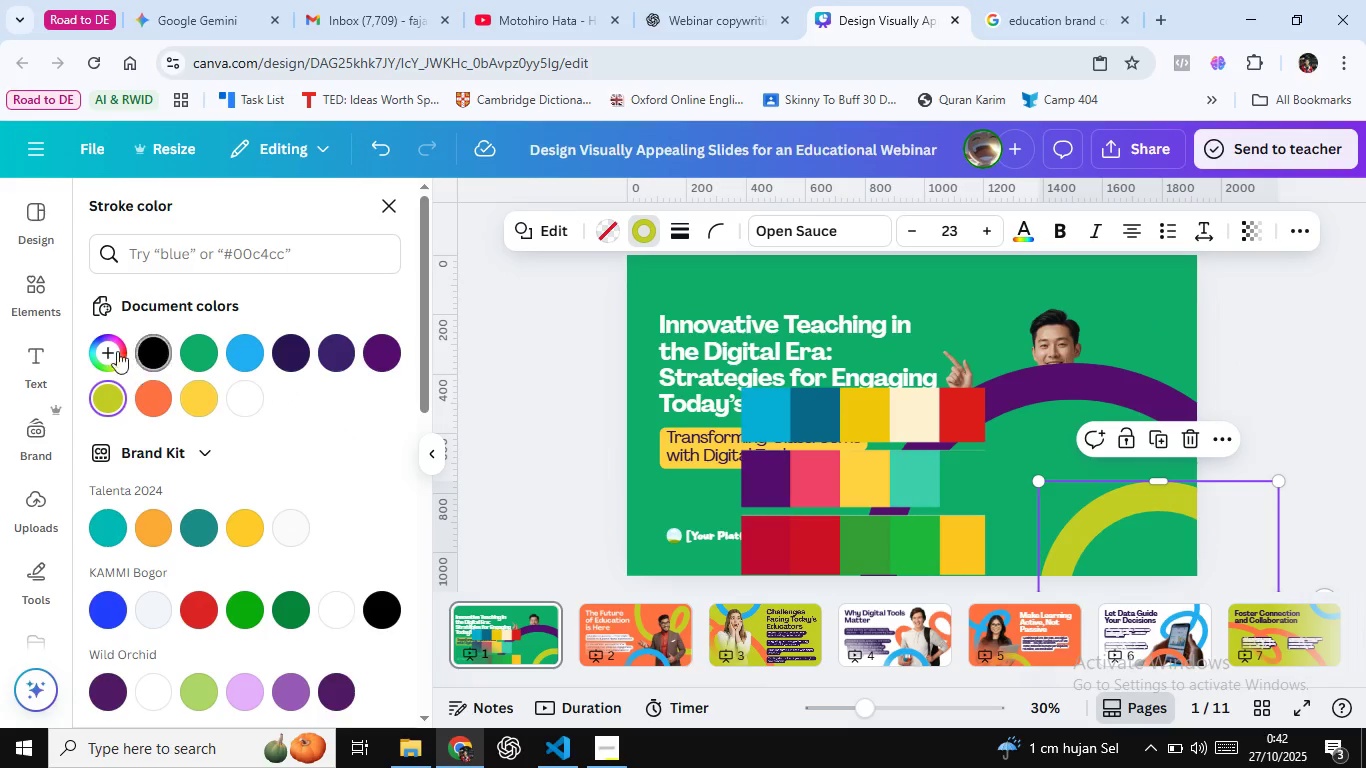 
left_click([105, 348])
 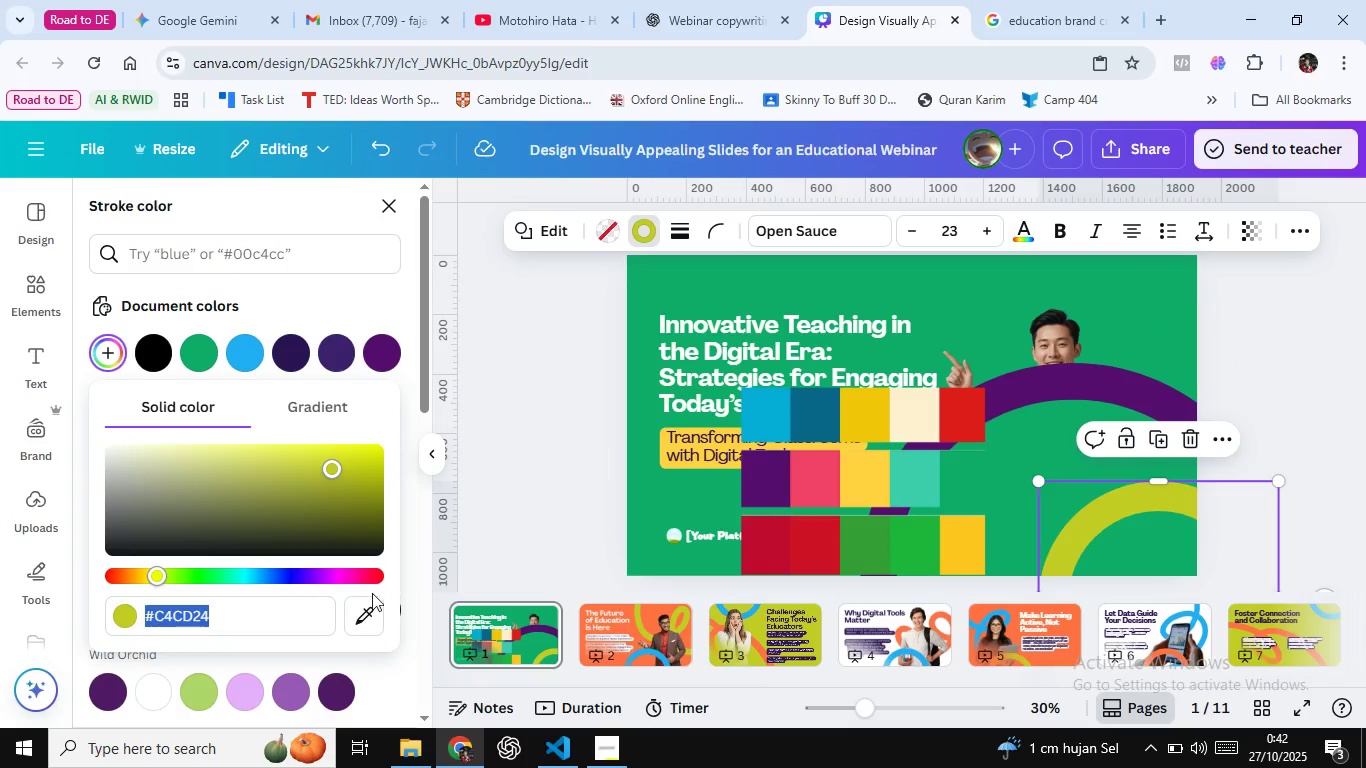 
left_click([373, 609])
 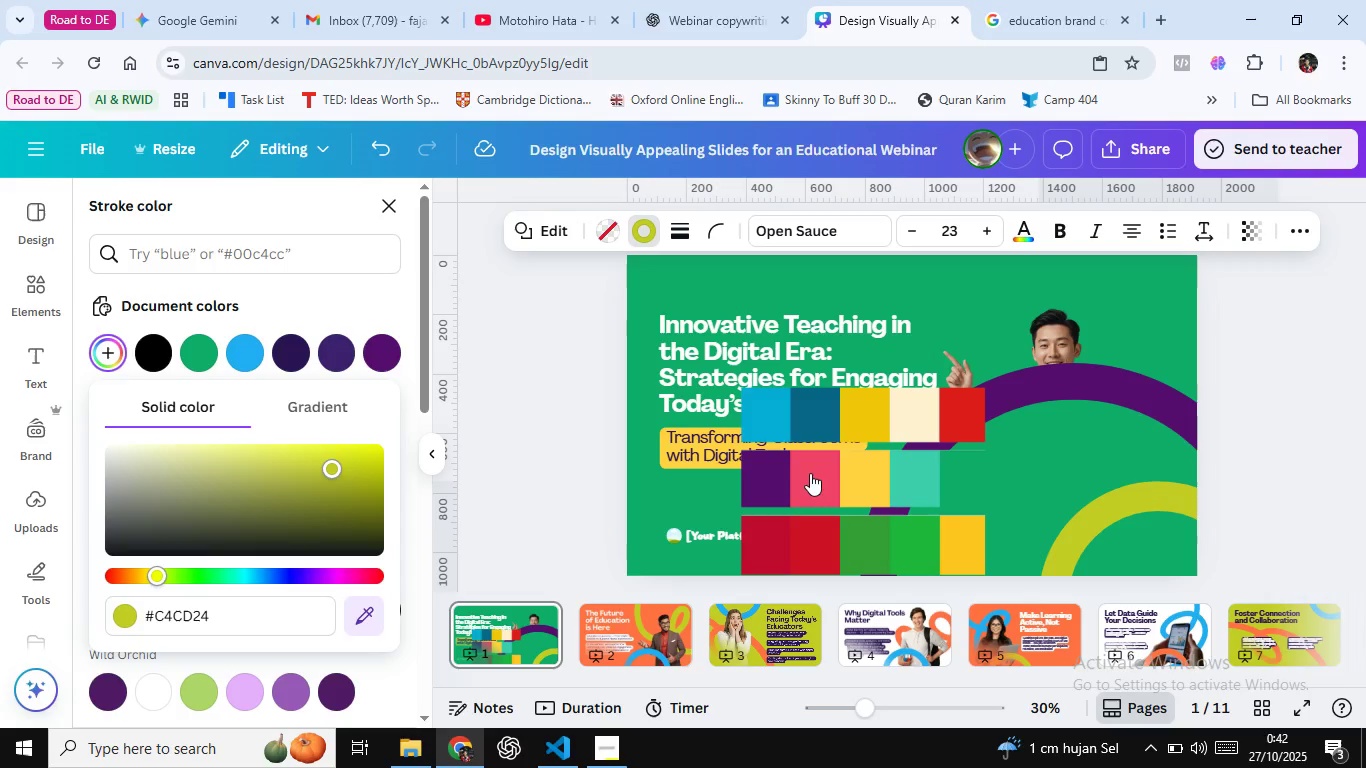 
left_click([810, 473])
 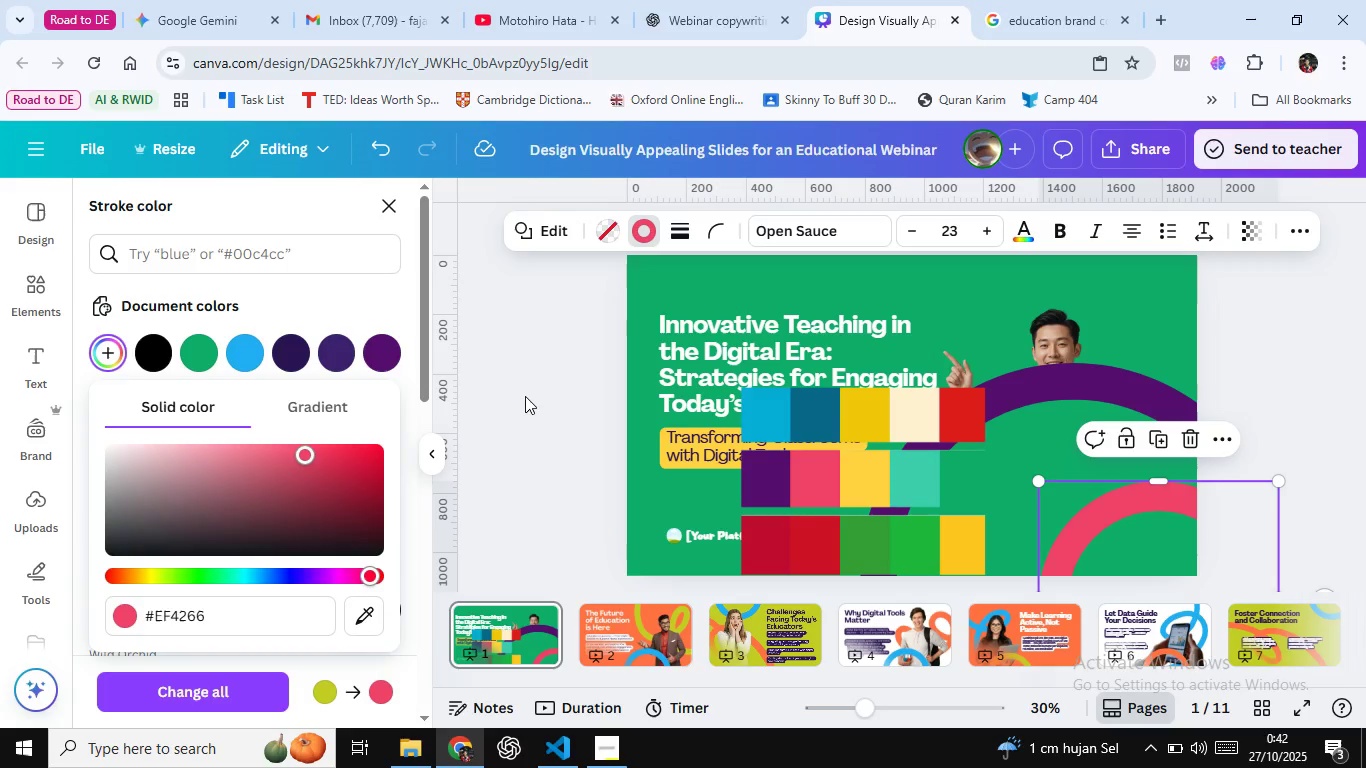 
double_click([525, 396])
 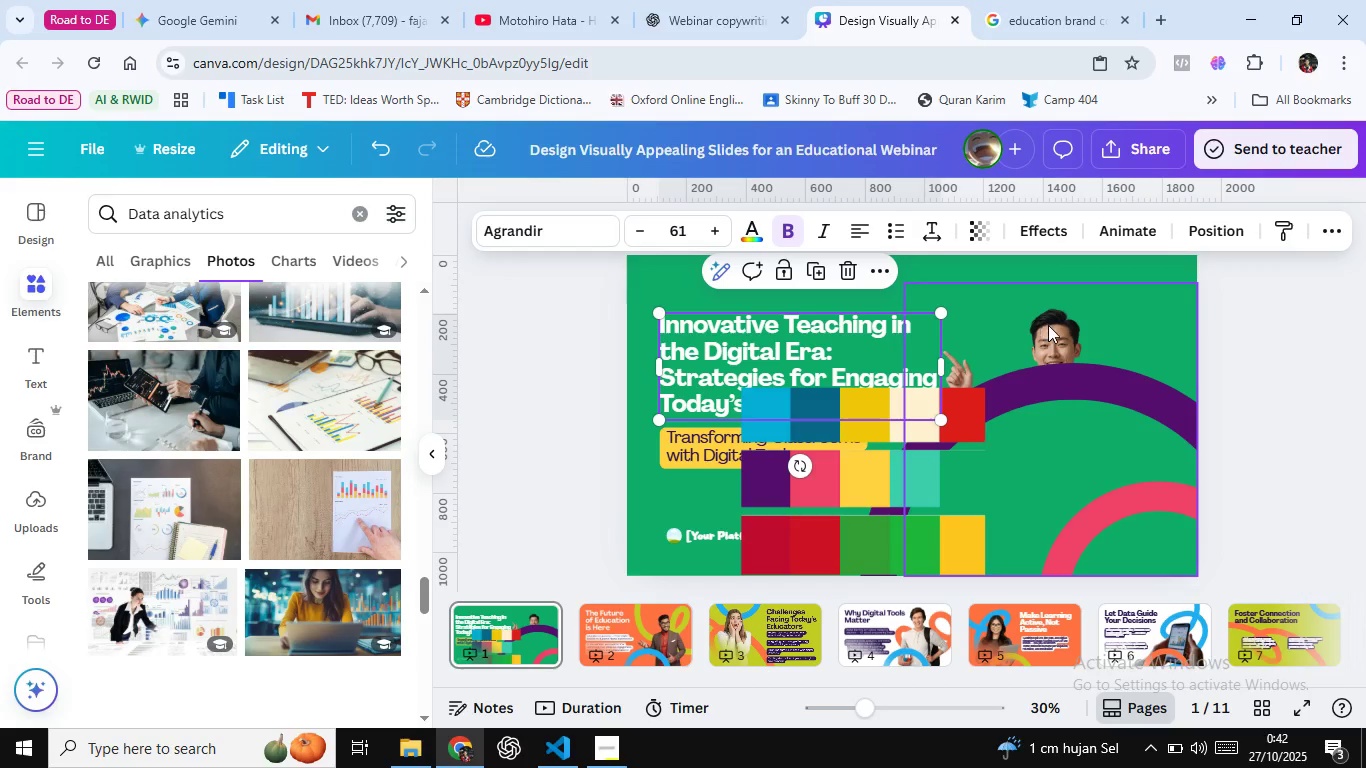 
left_click([1055, 325])
 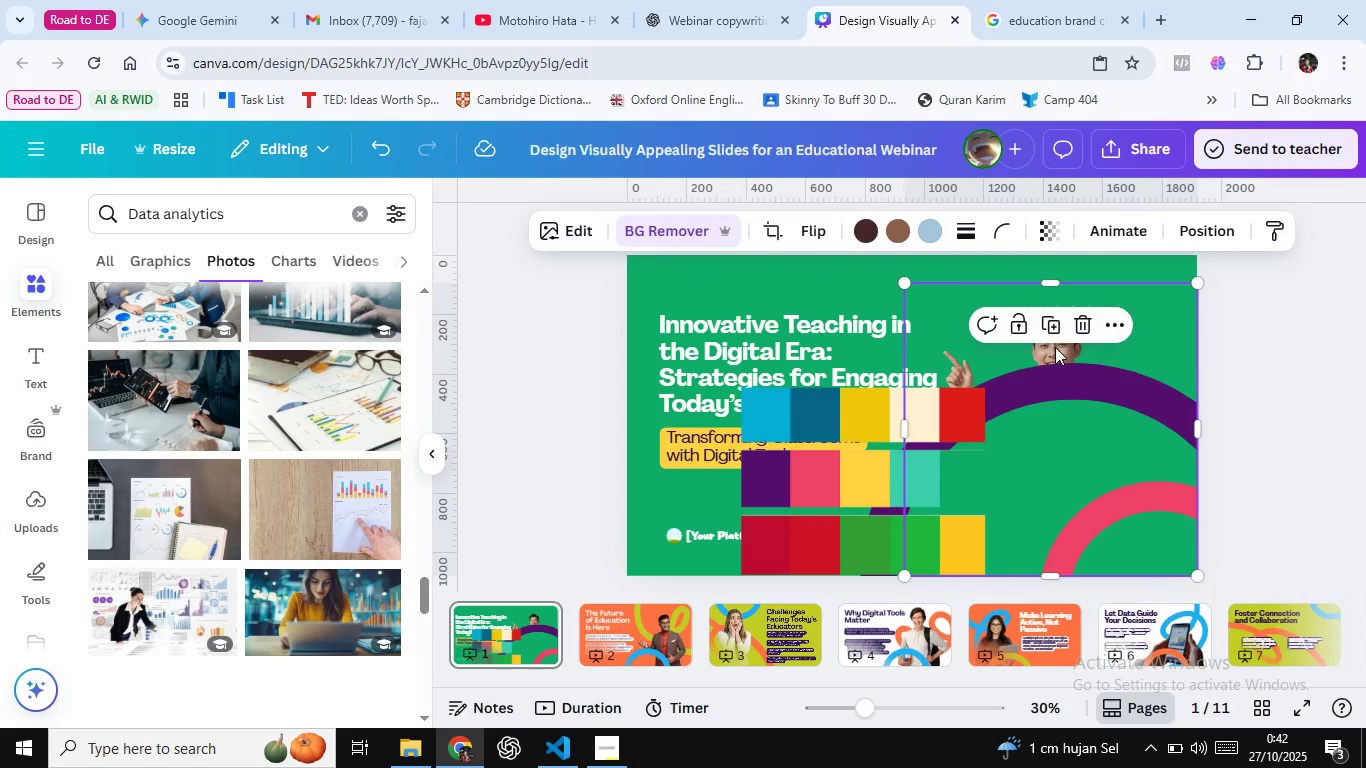 
right_click([1055, 347])
 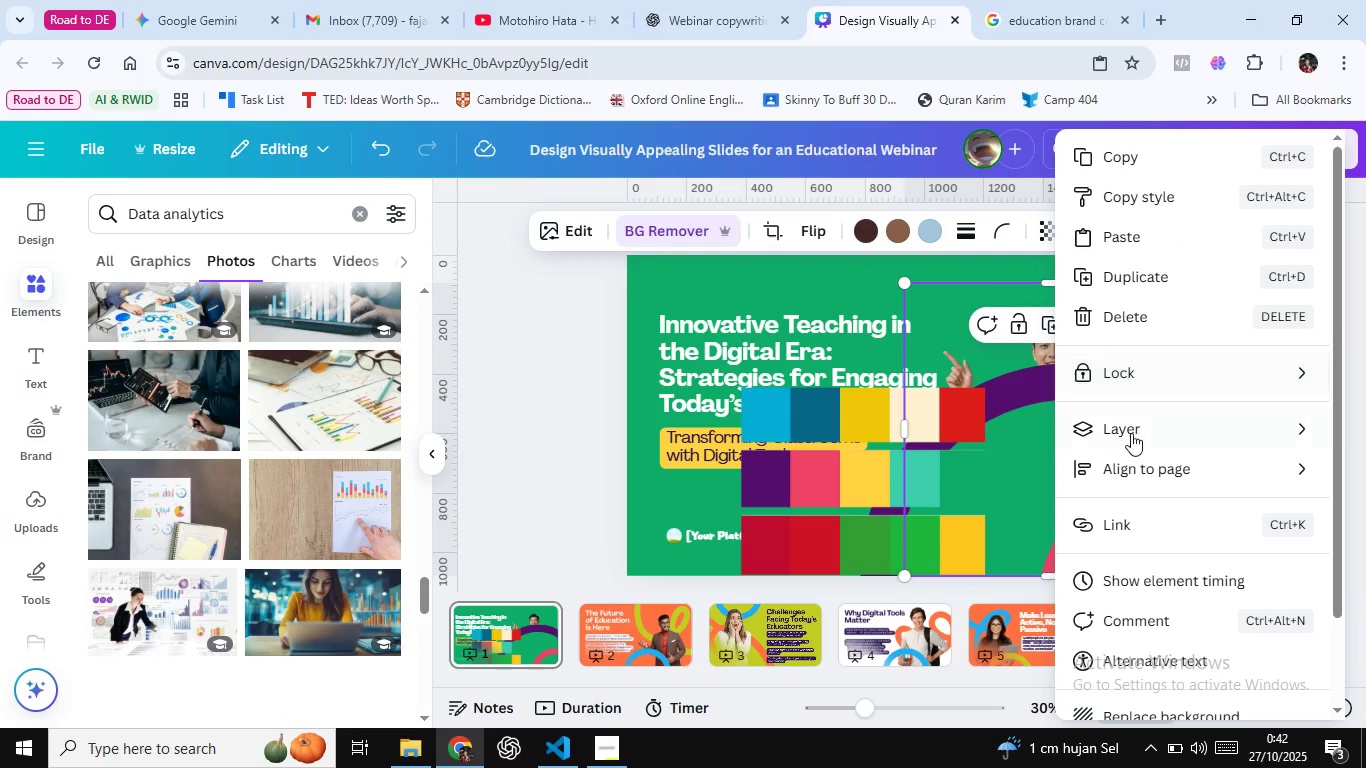 
mouse_move([1106, 442])
 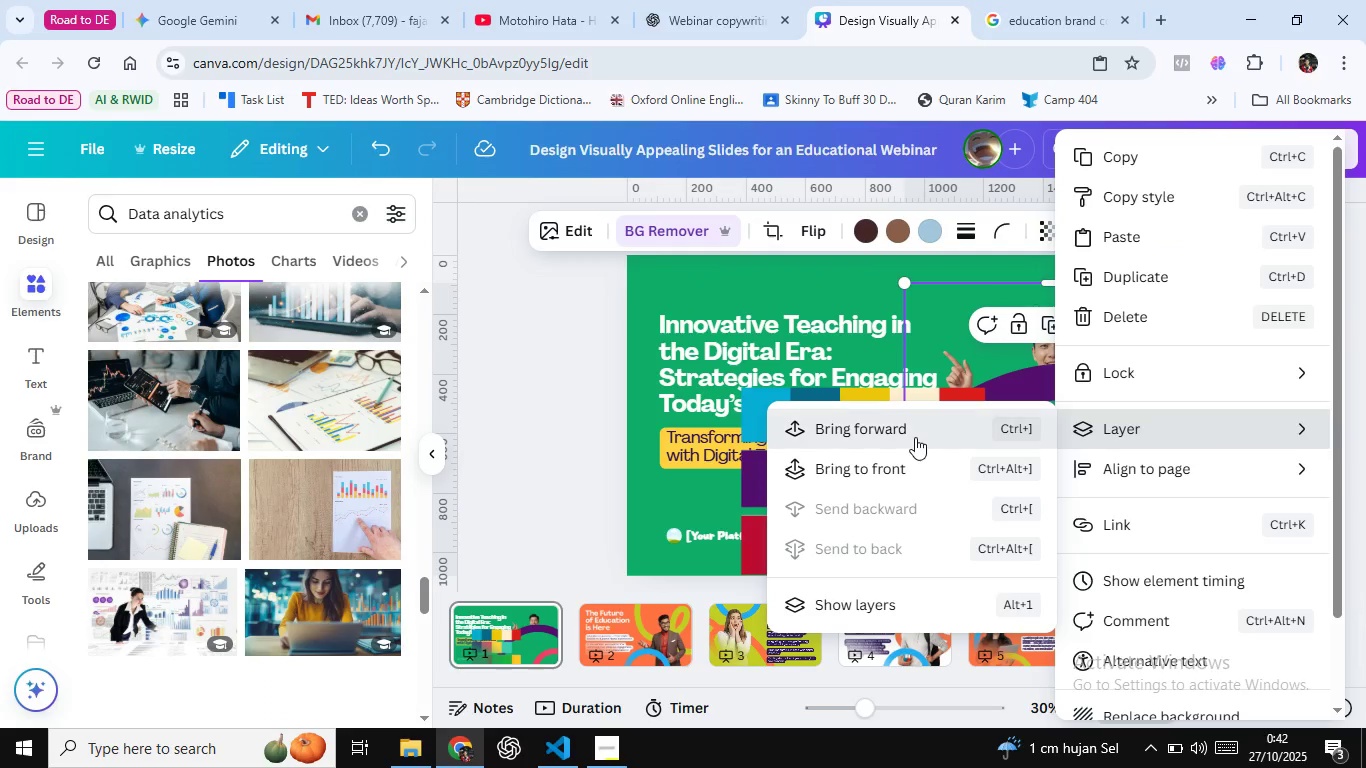 
left_click([915, 437])
 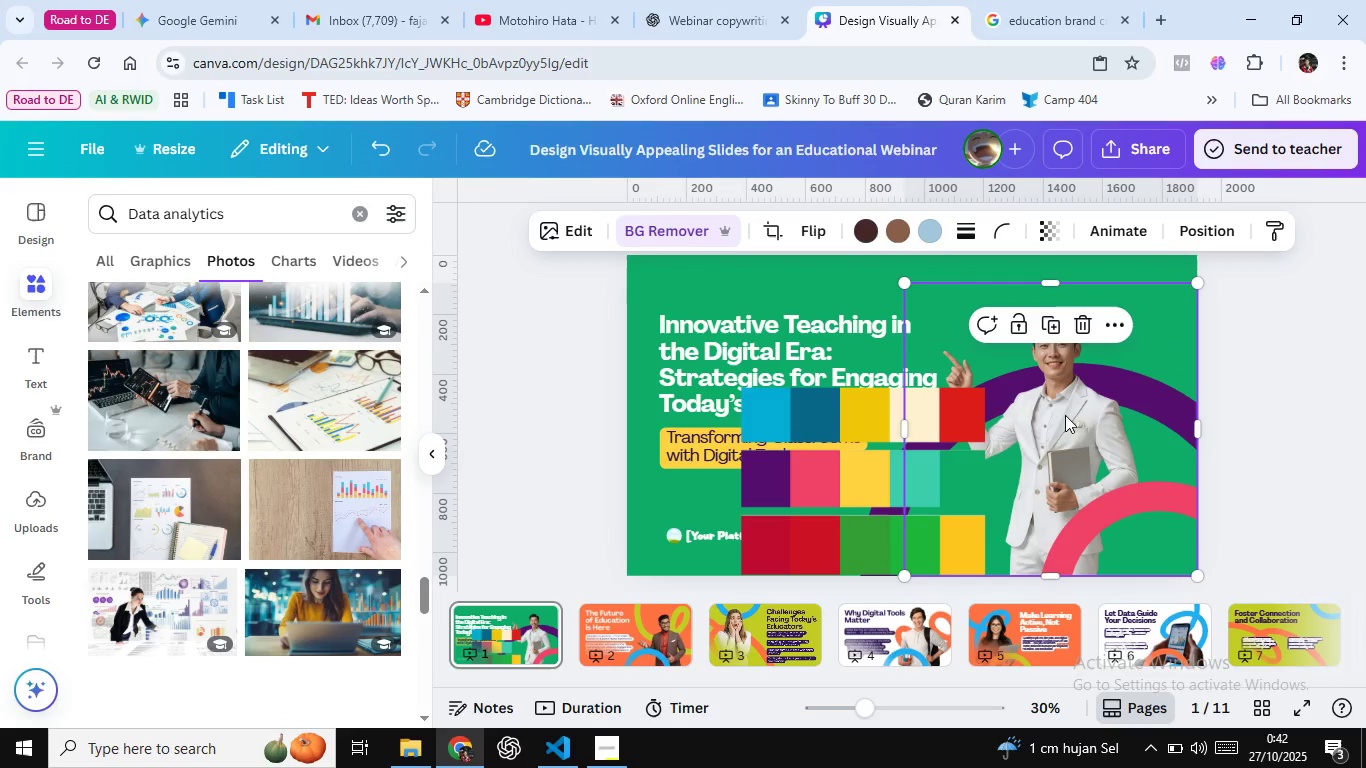 
right_click([1065, 415])
 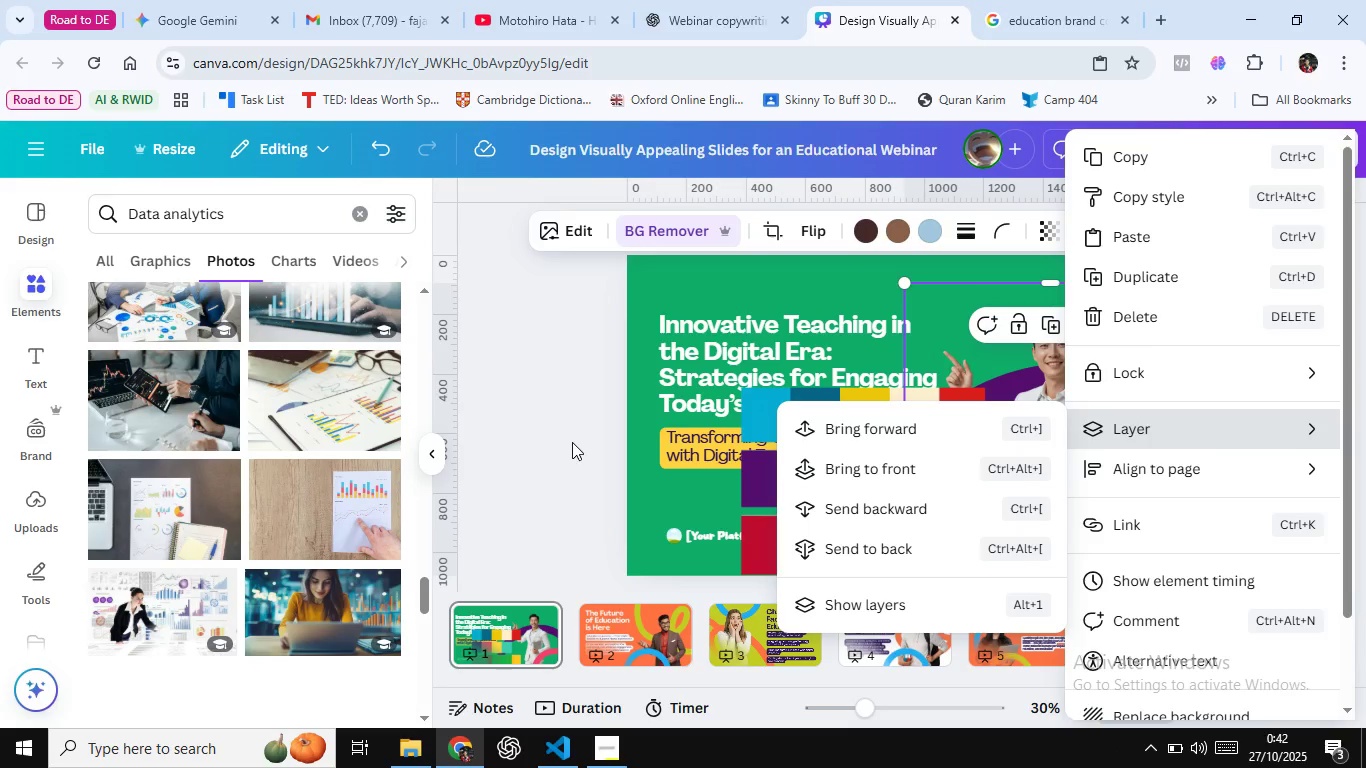 
left_click([572, 442])
 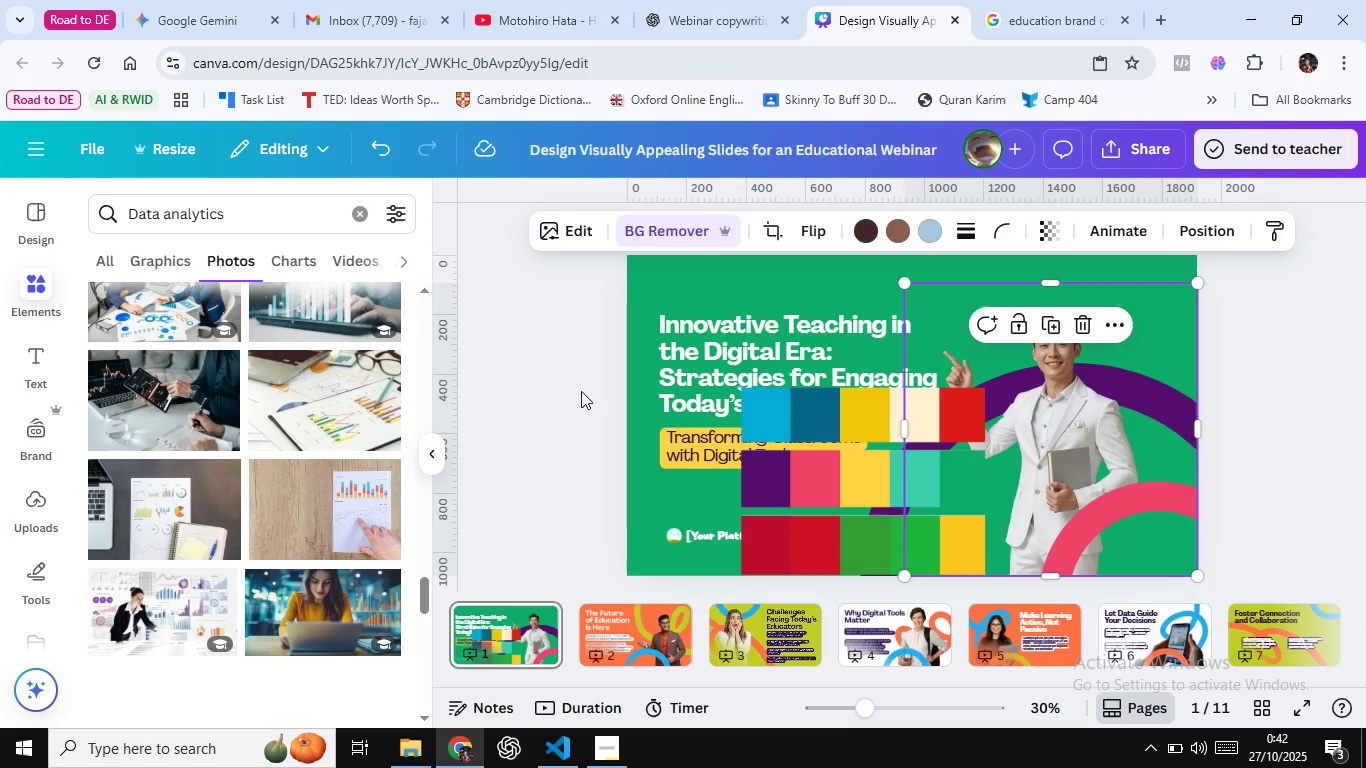 
left_click([581, 391])
 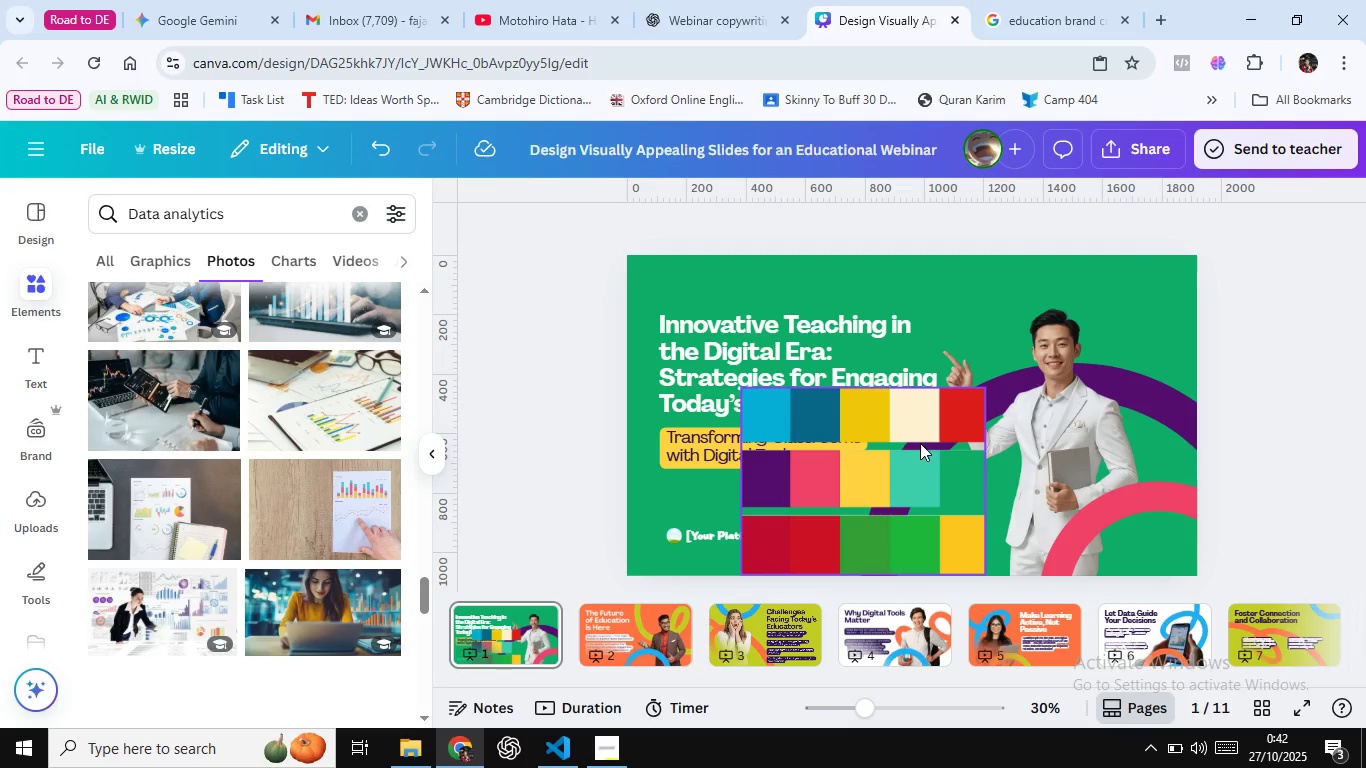 
left_click([920, 443])
 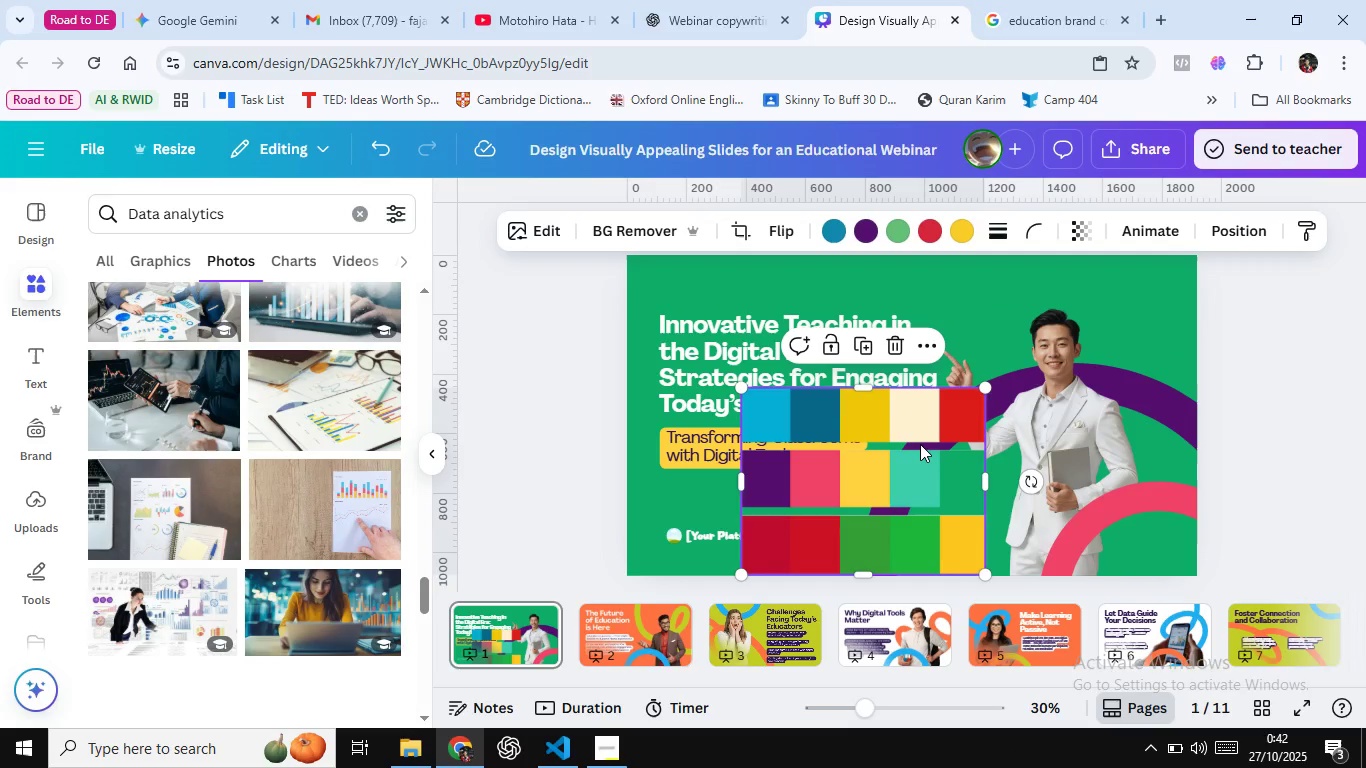 
key(Control+X)
 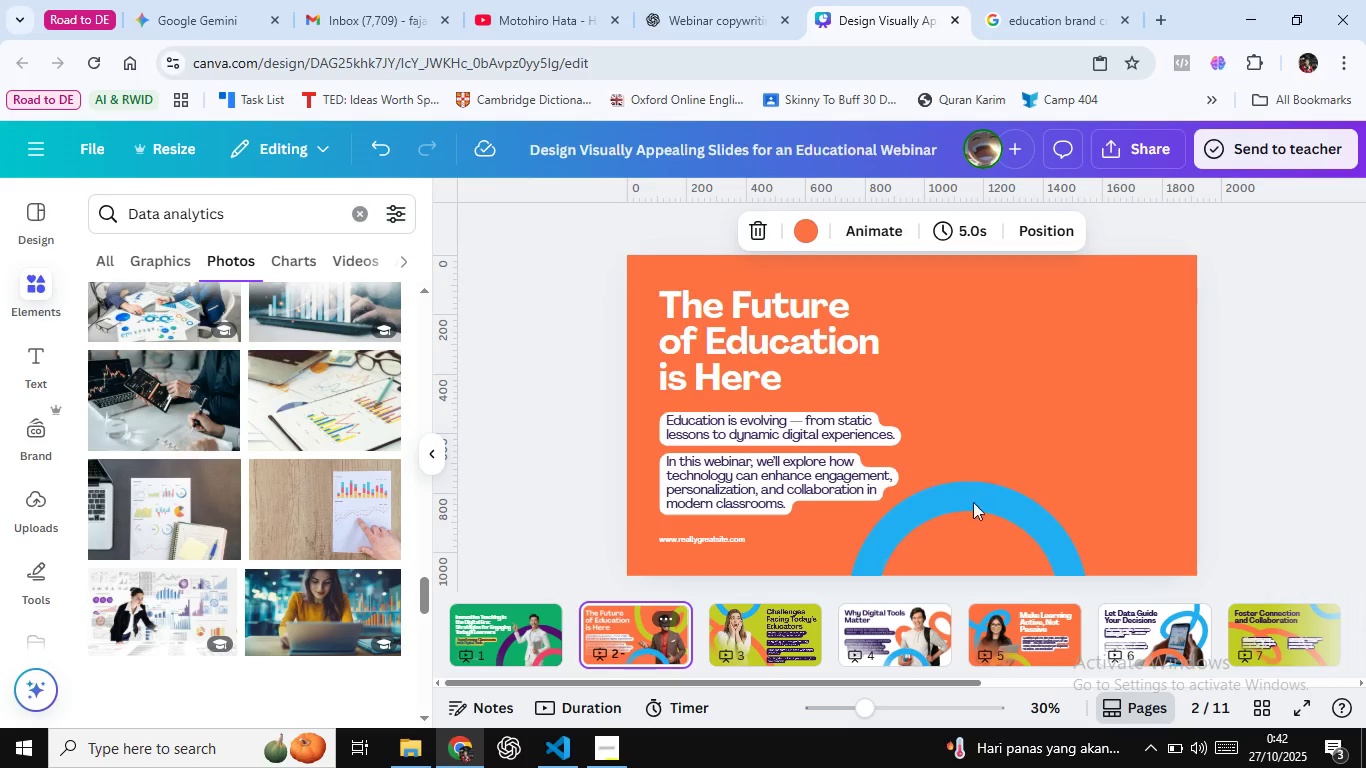 
wait(11.17)
 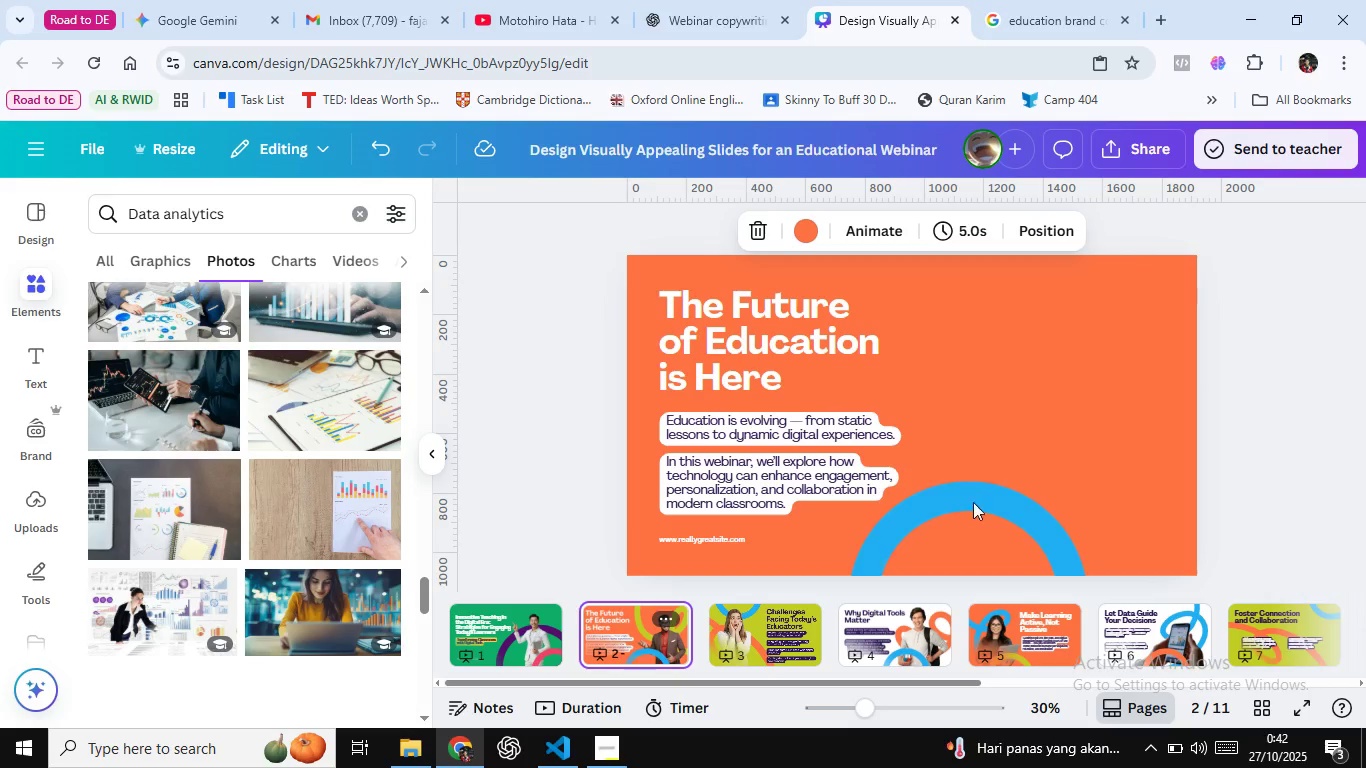 
left_click([676, 537])
 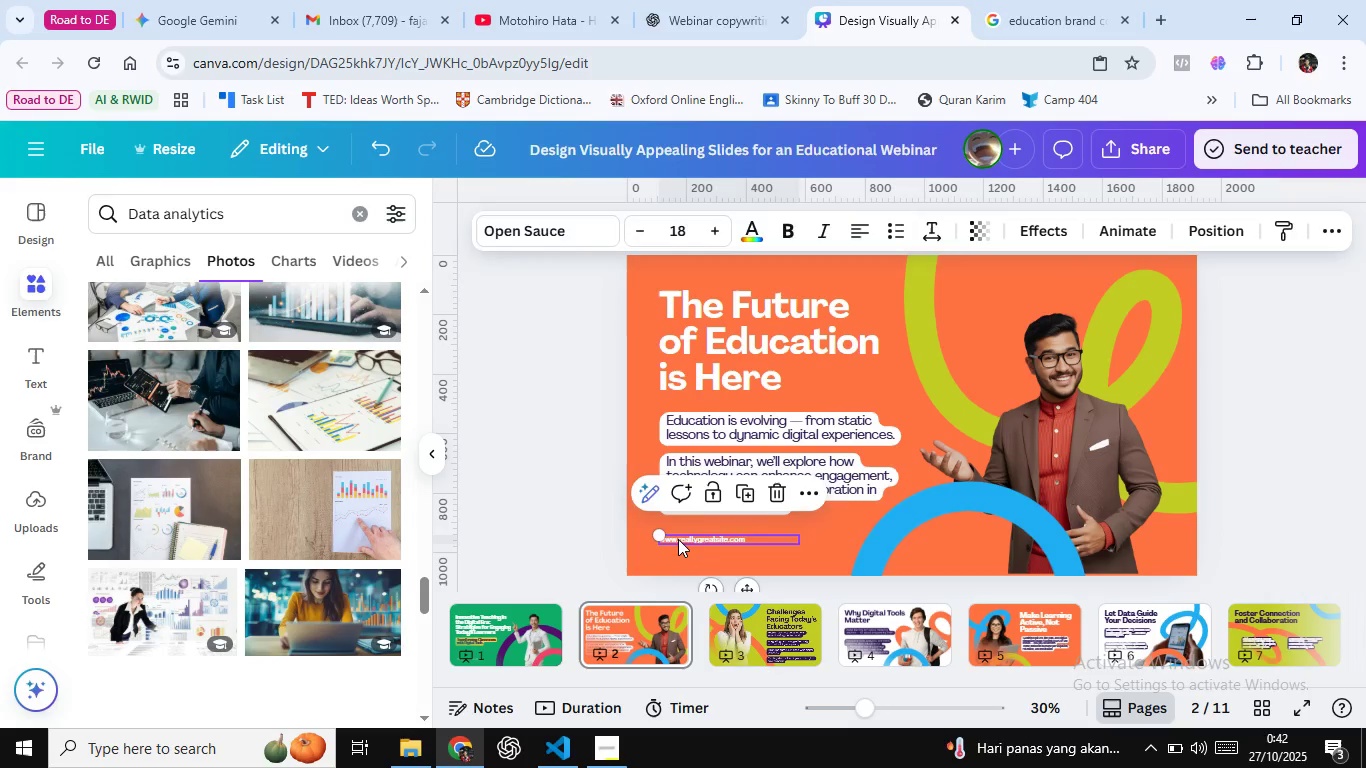 
key(Delete)
 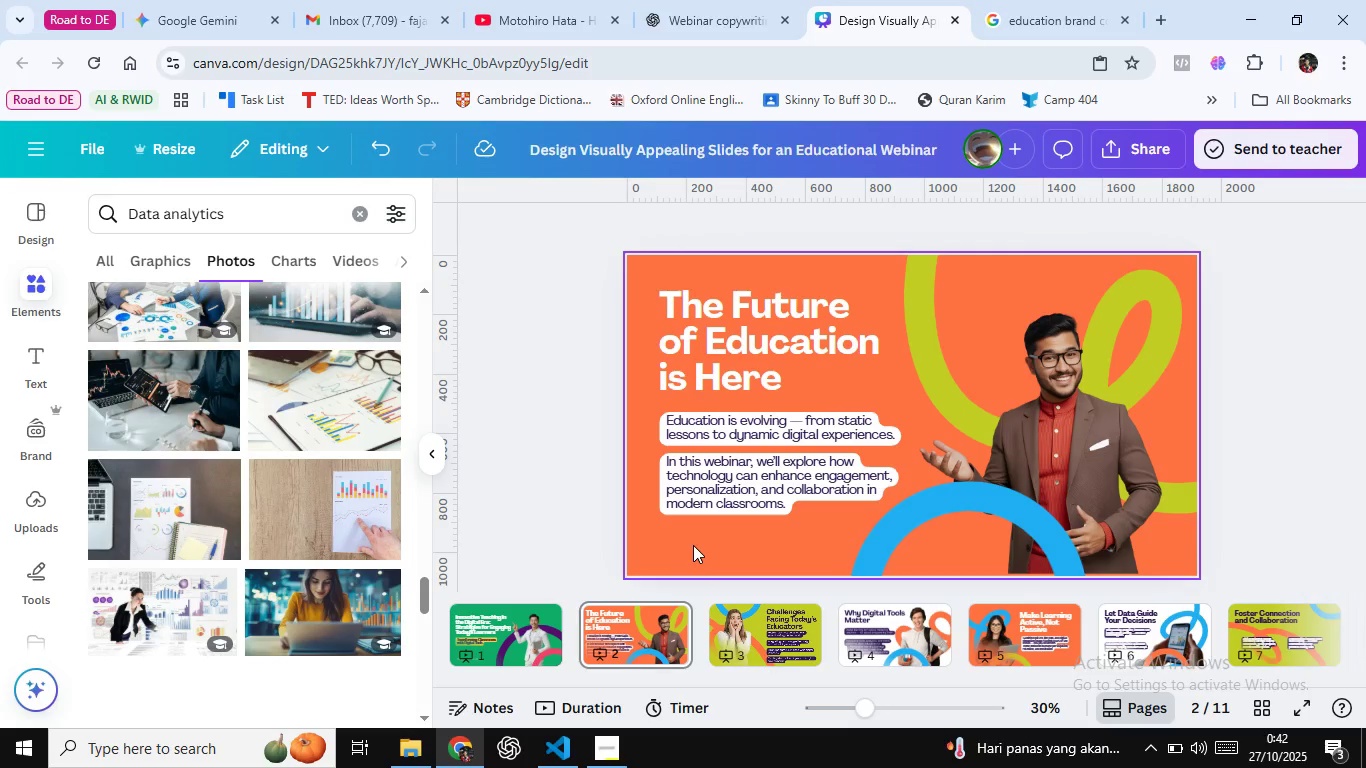 
key(Control+V)
 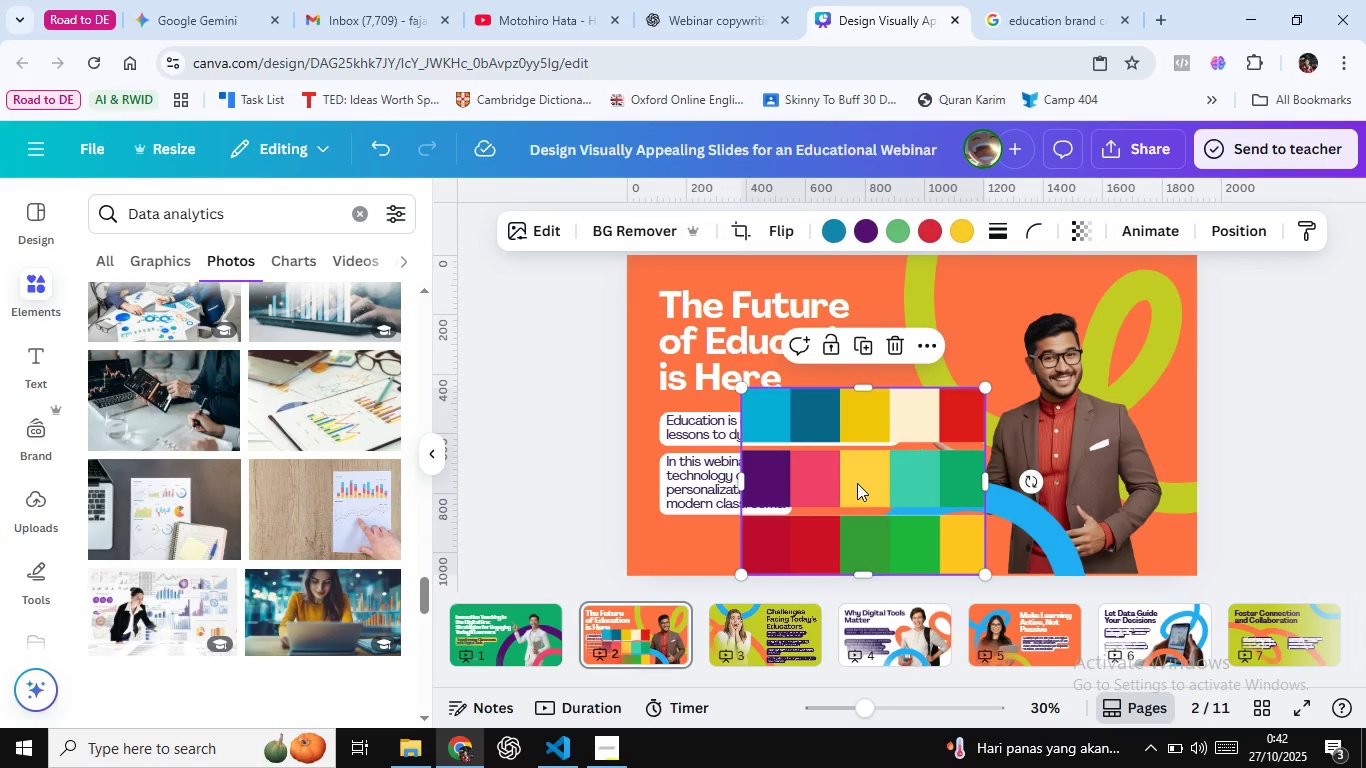 
mouse_move([905, 487])
 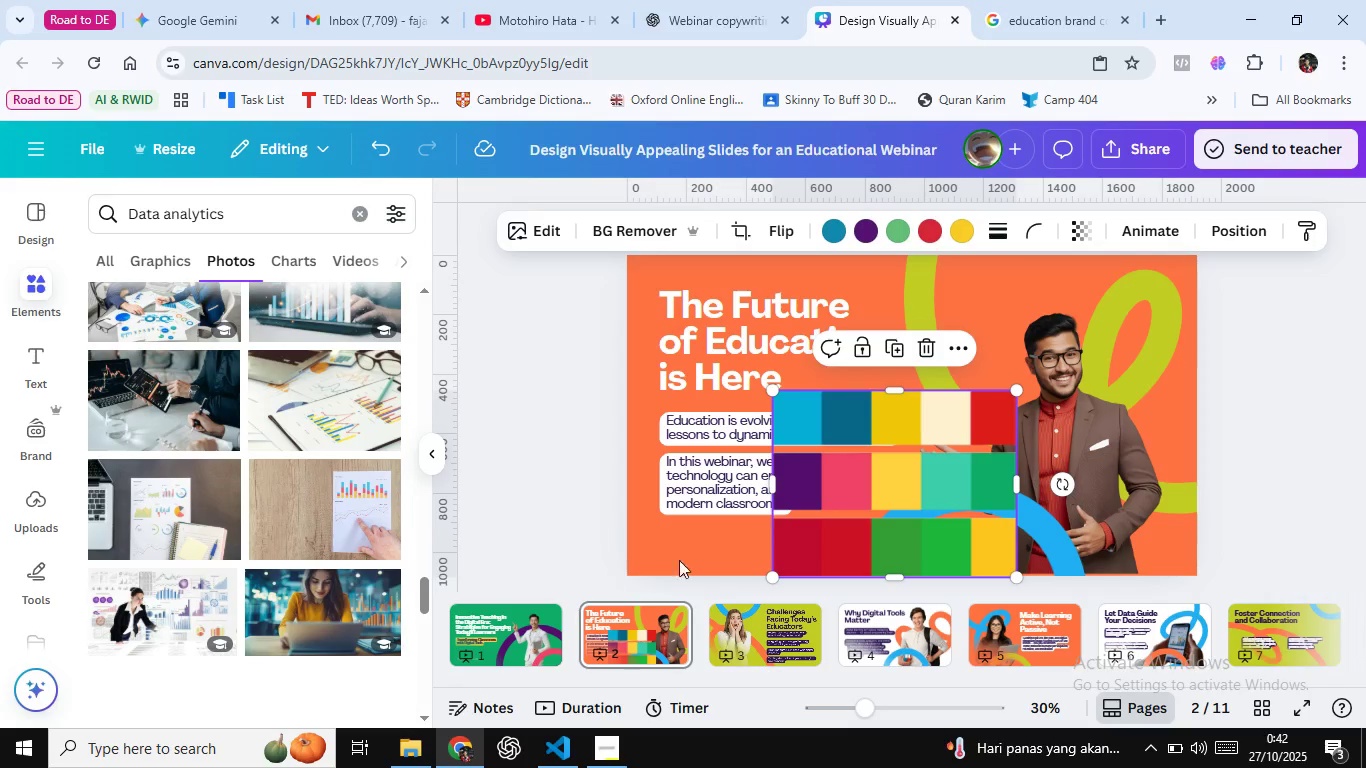 
left_click([711, 553])
 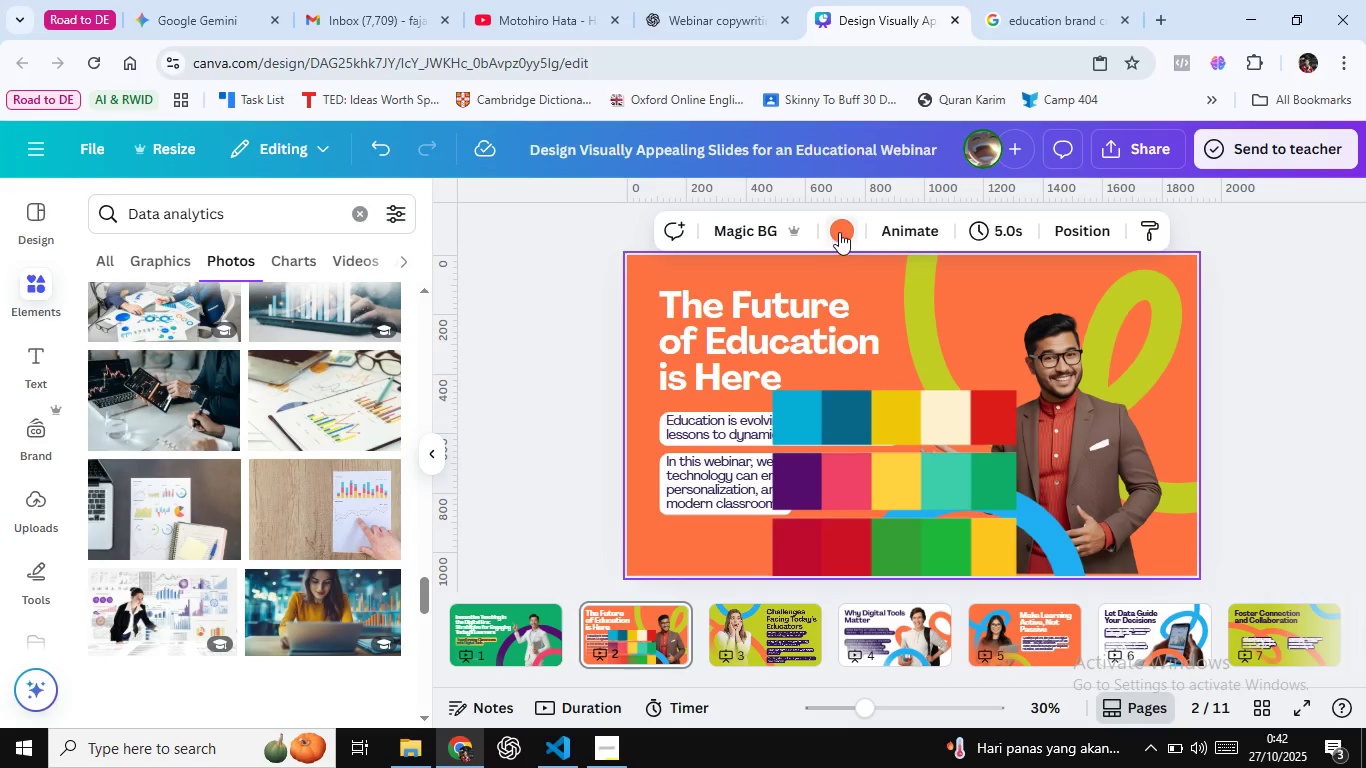 
left_click([839, 232])
 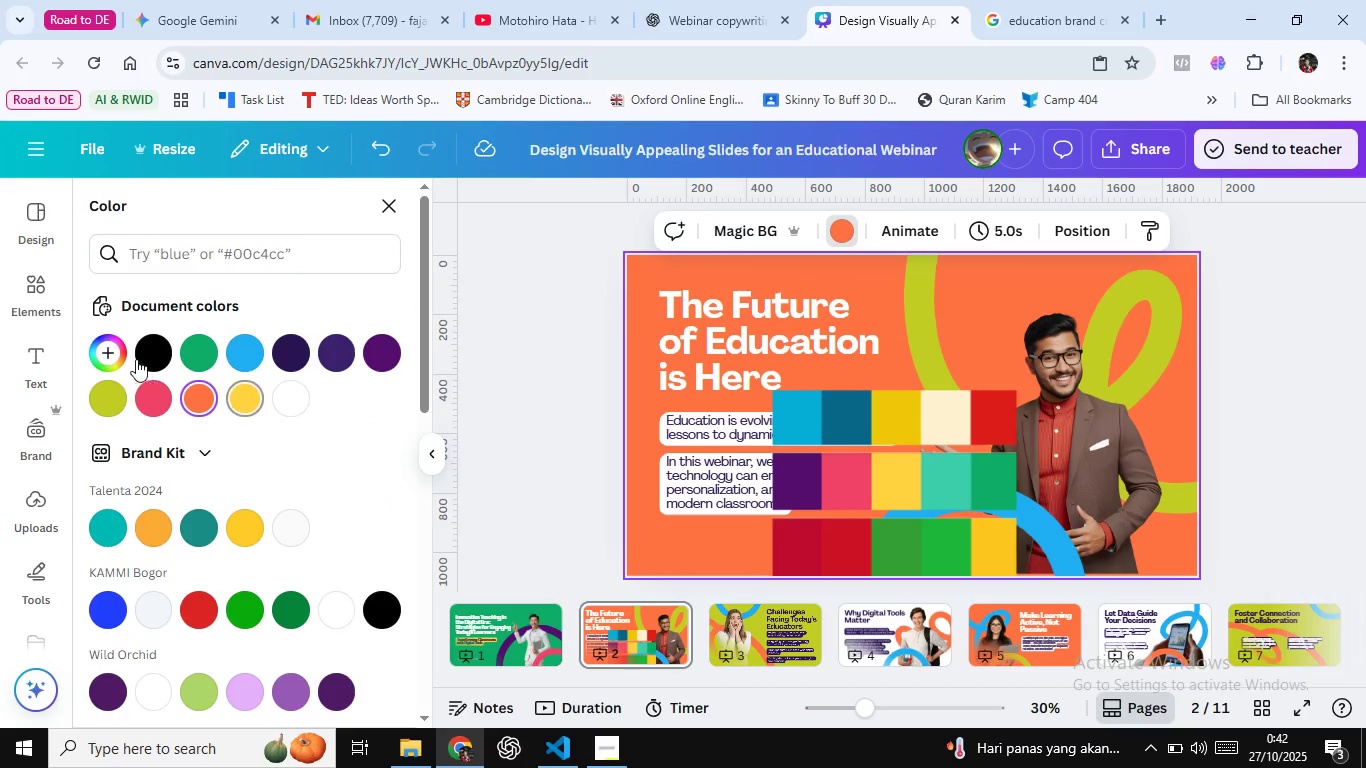 
left_click([113, 352])
 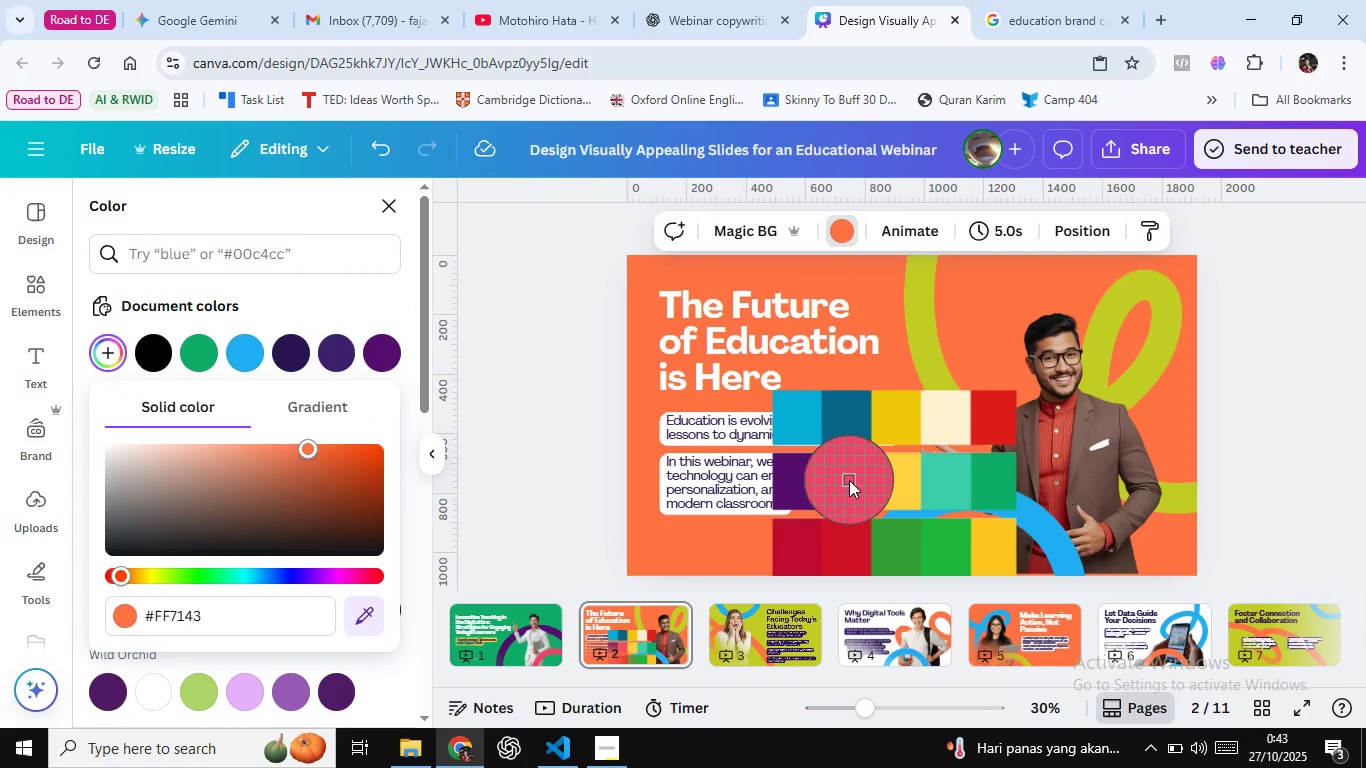 
left_click([849, 480])
 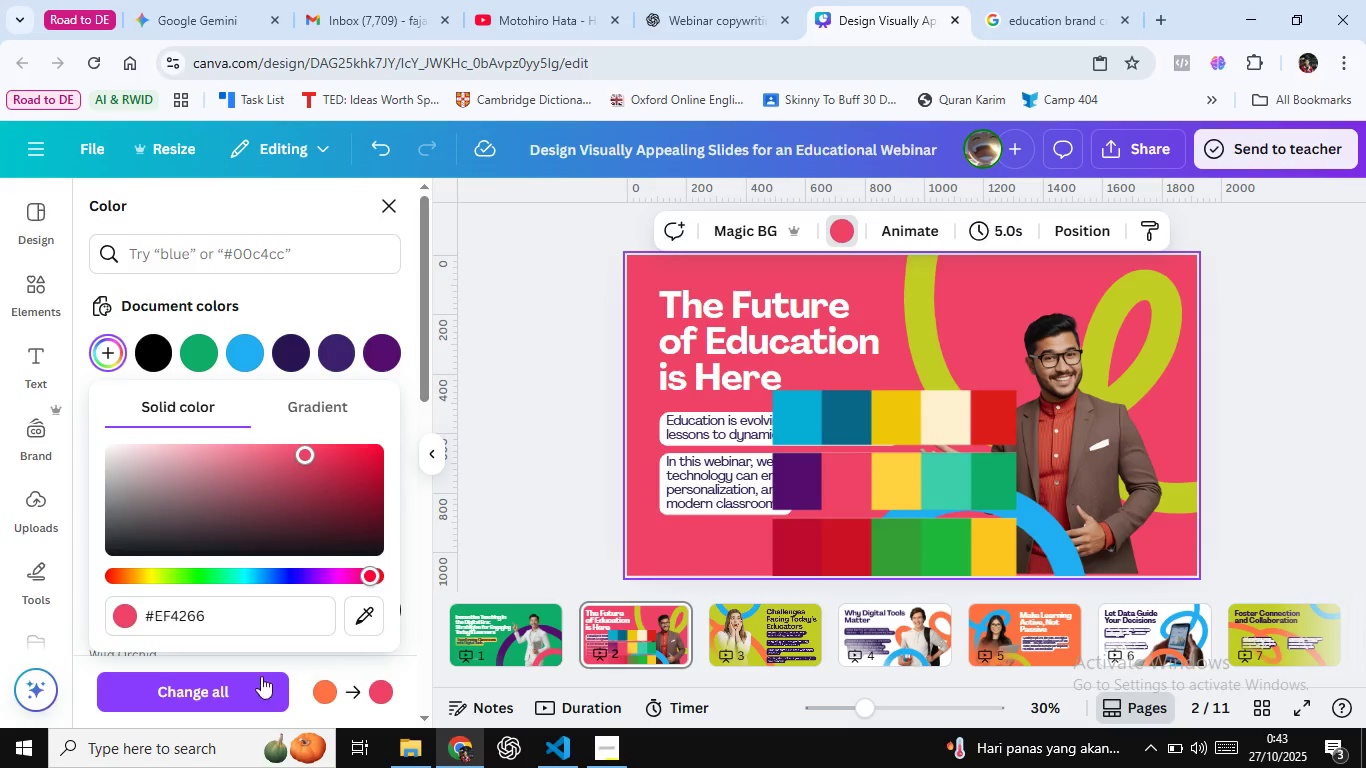 
left_click([245, 678])
 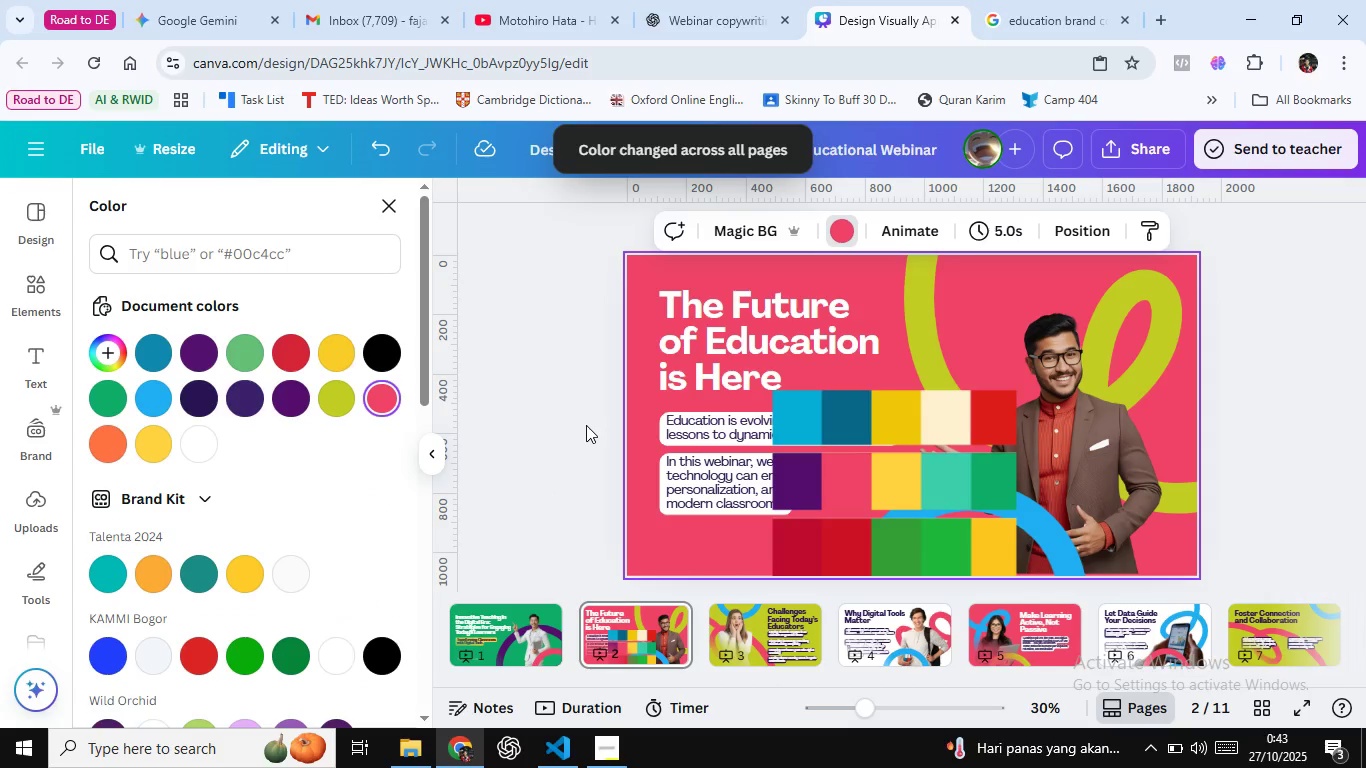 
left_click([586, 425])
 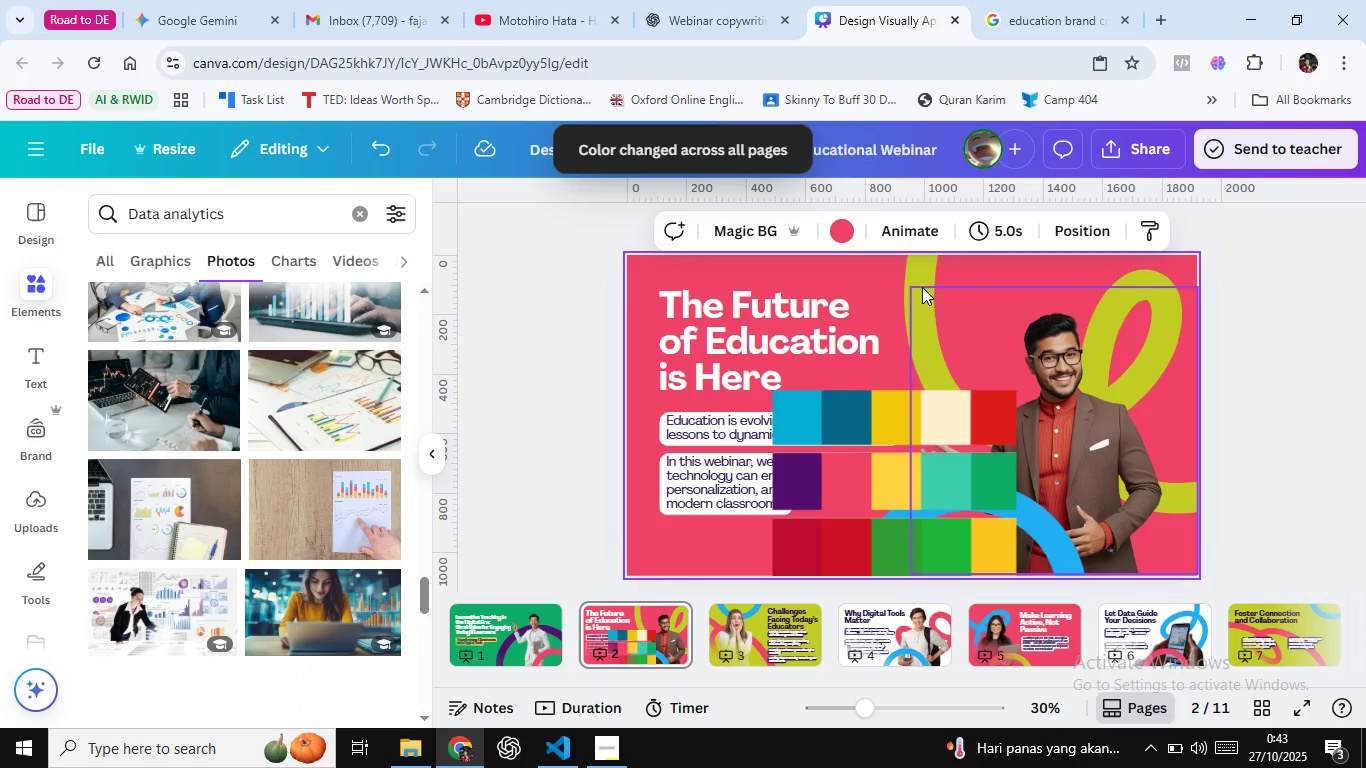 
left_click([921, 271])
 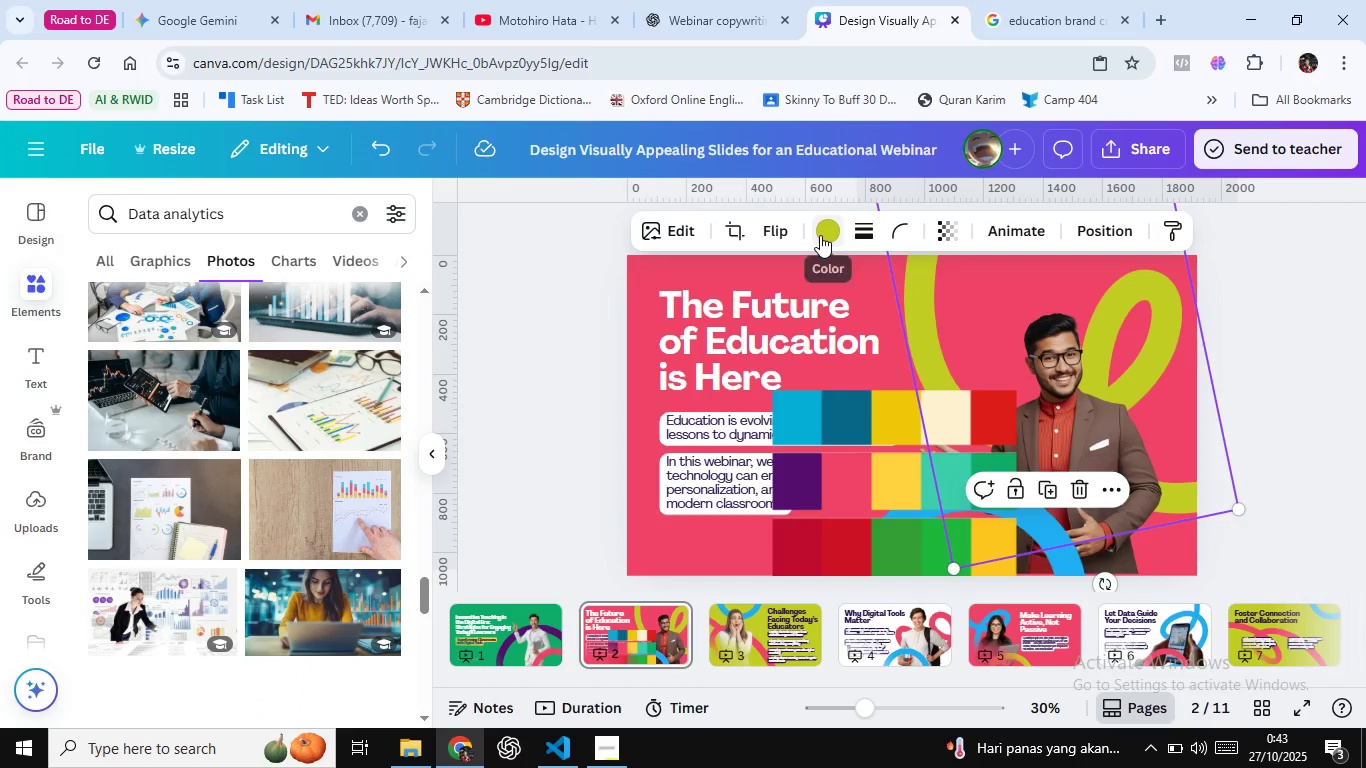 
left_click([820, 235])
 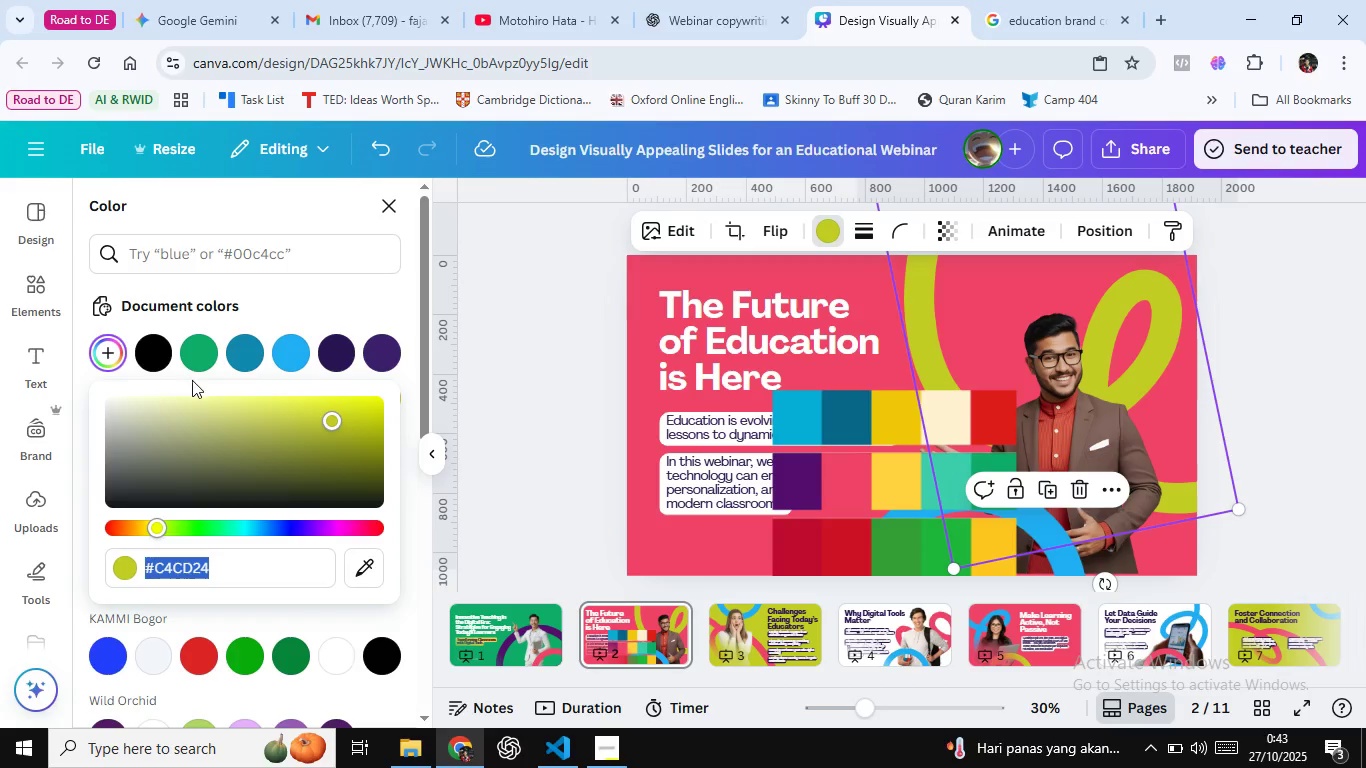 
left_click([363, 561])
 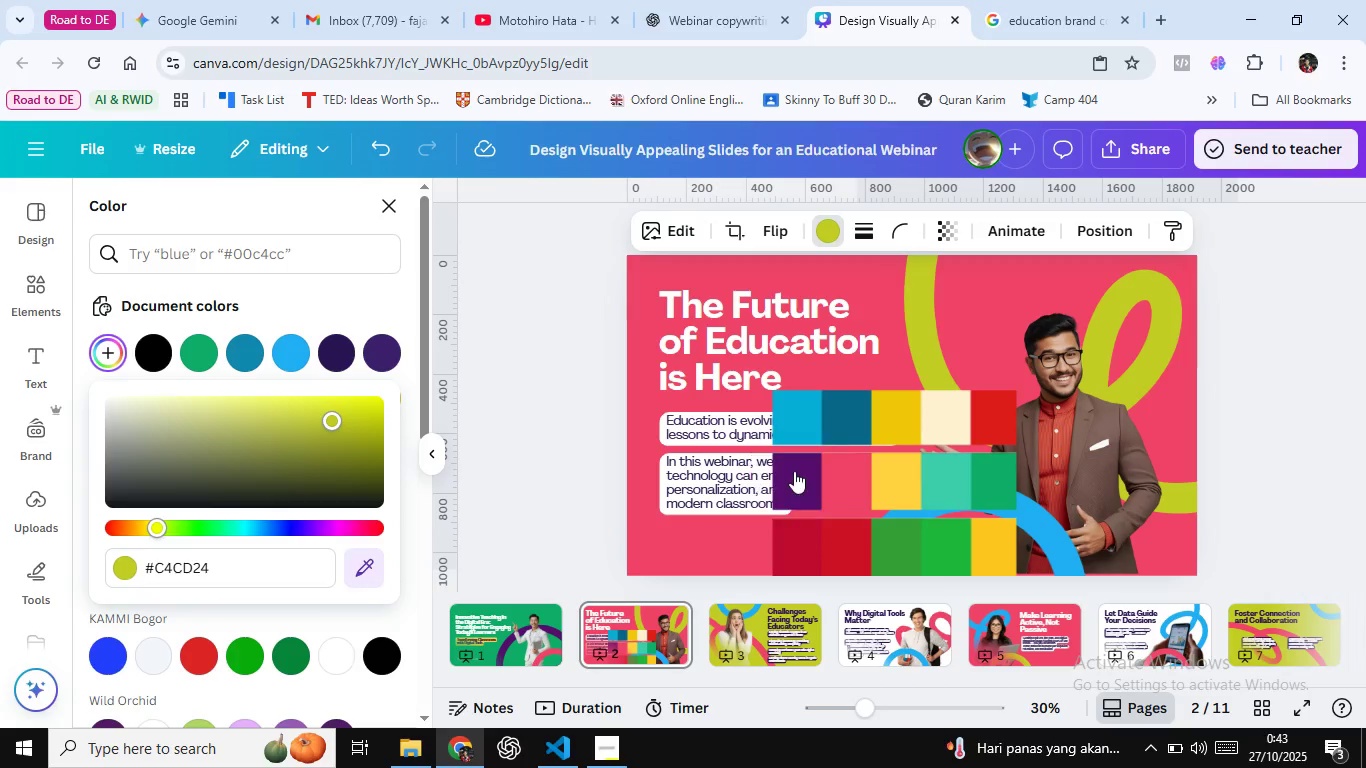 
left_click([794, 471])
 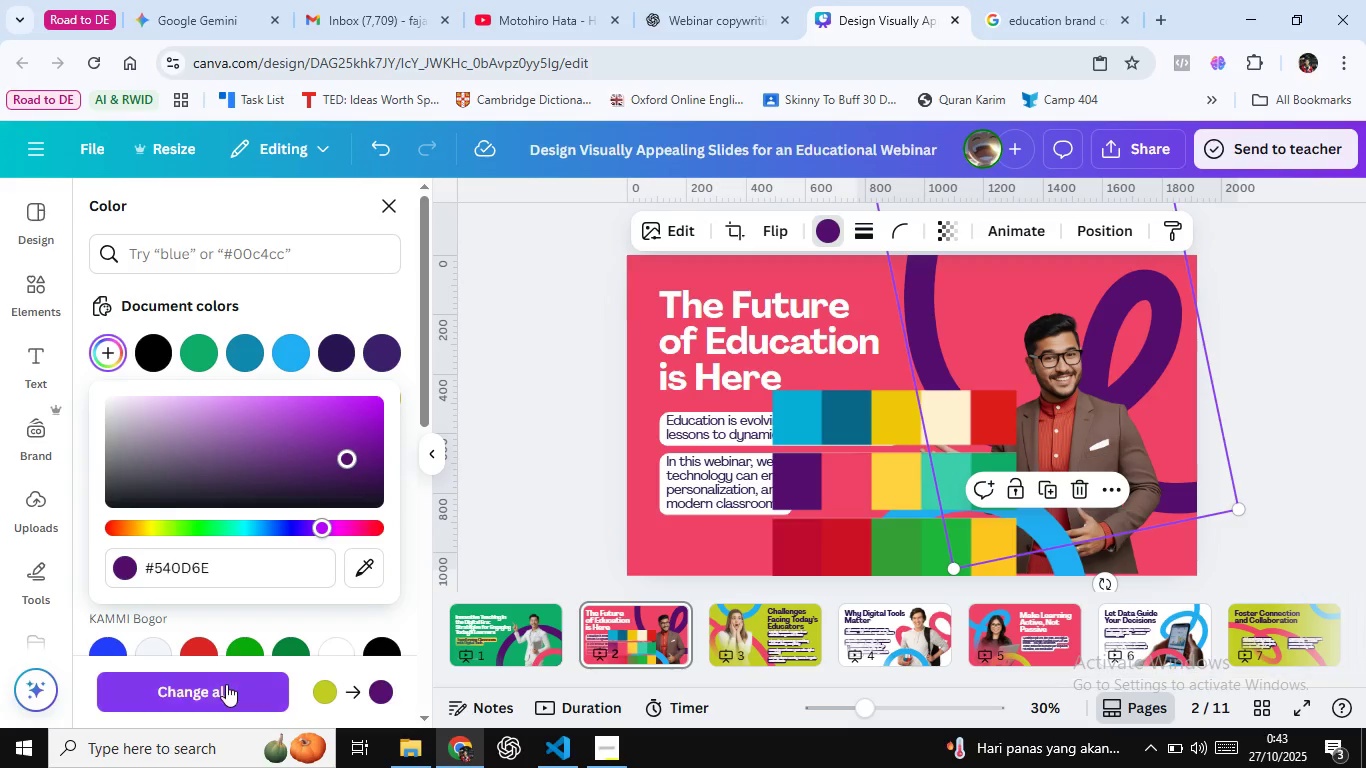 
left_click([226, 684])
 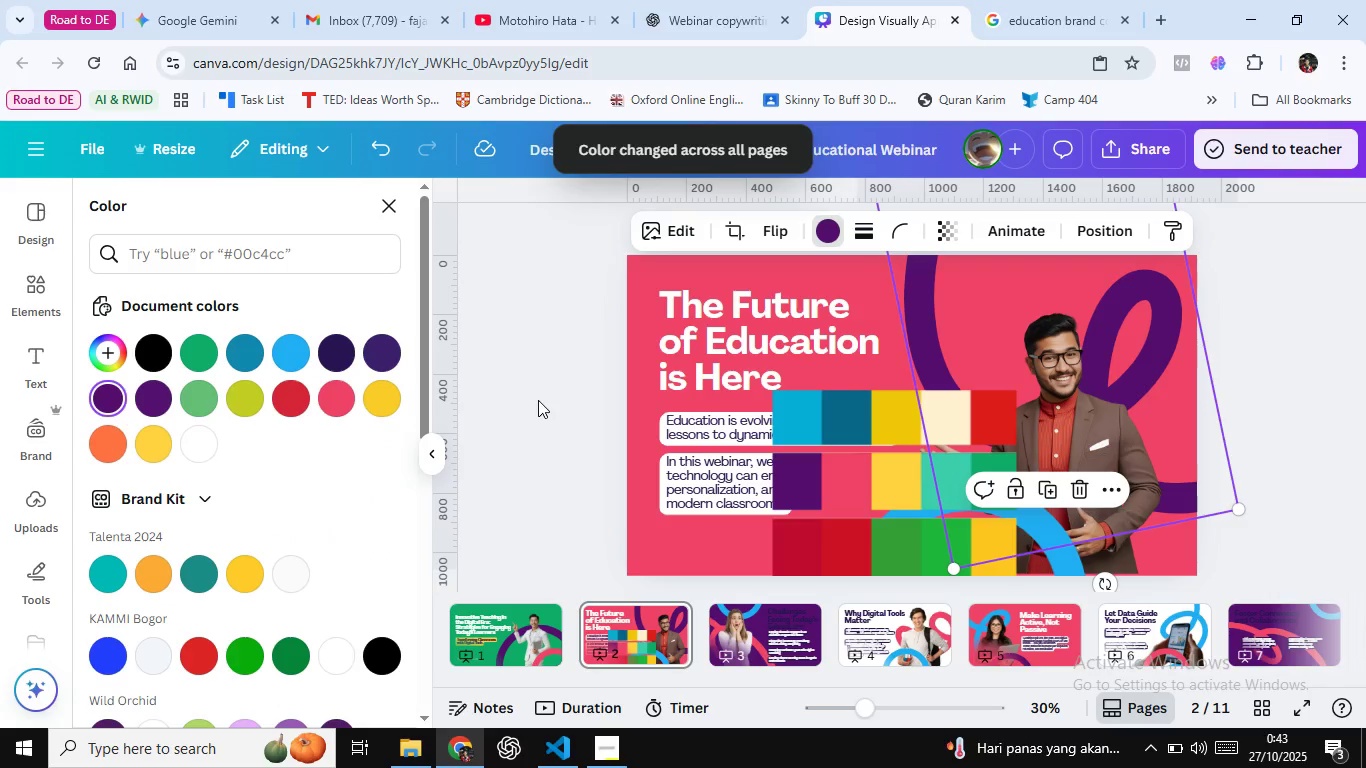 
left_click([538, 400])
 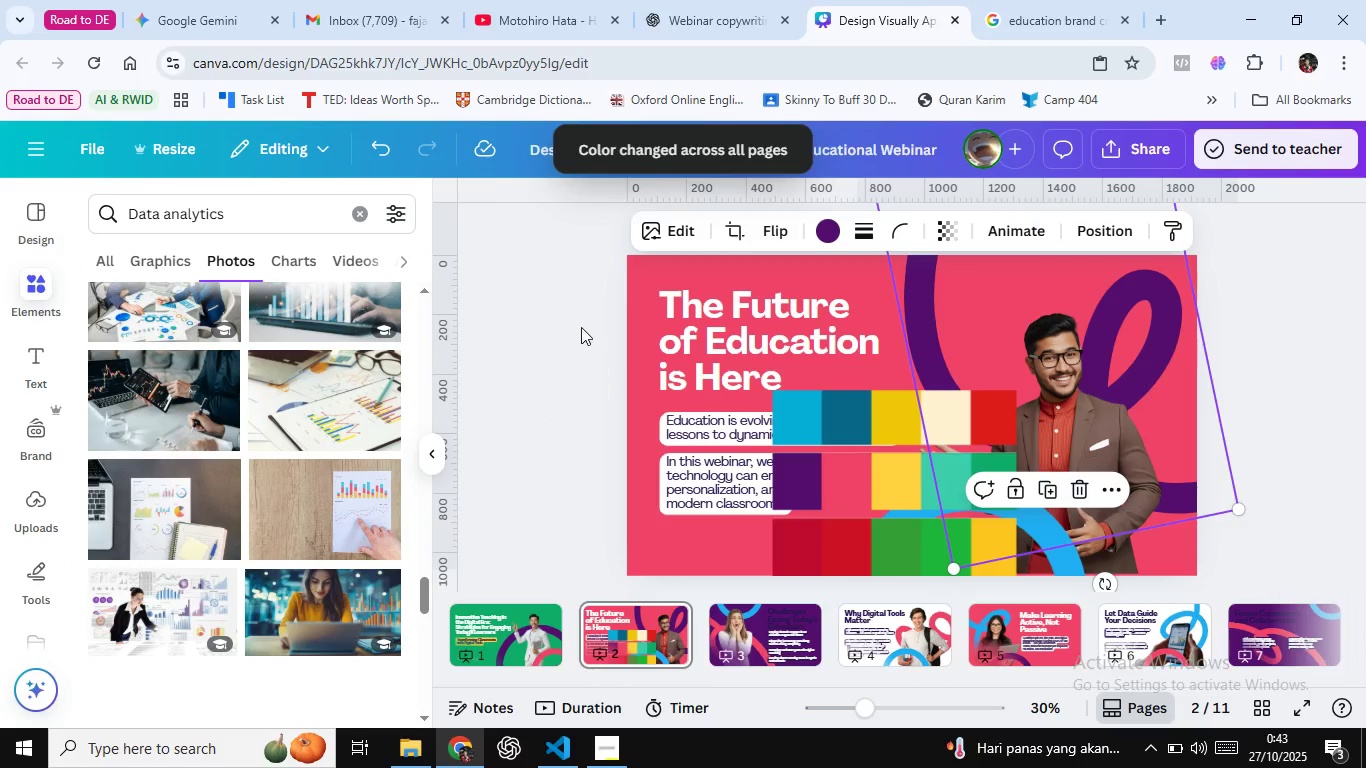 
left_click([581, 327])
 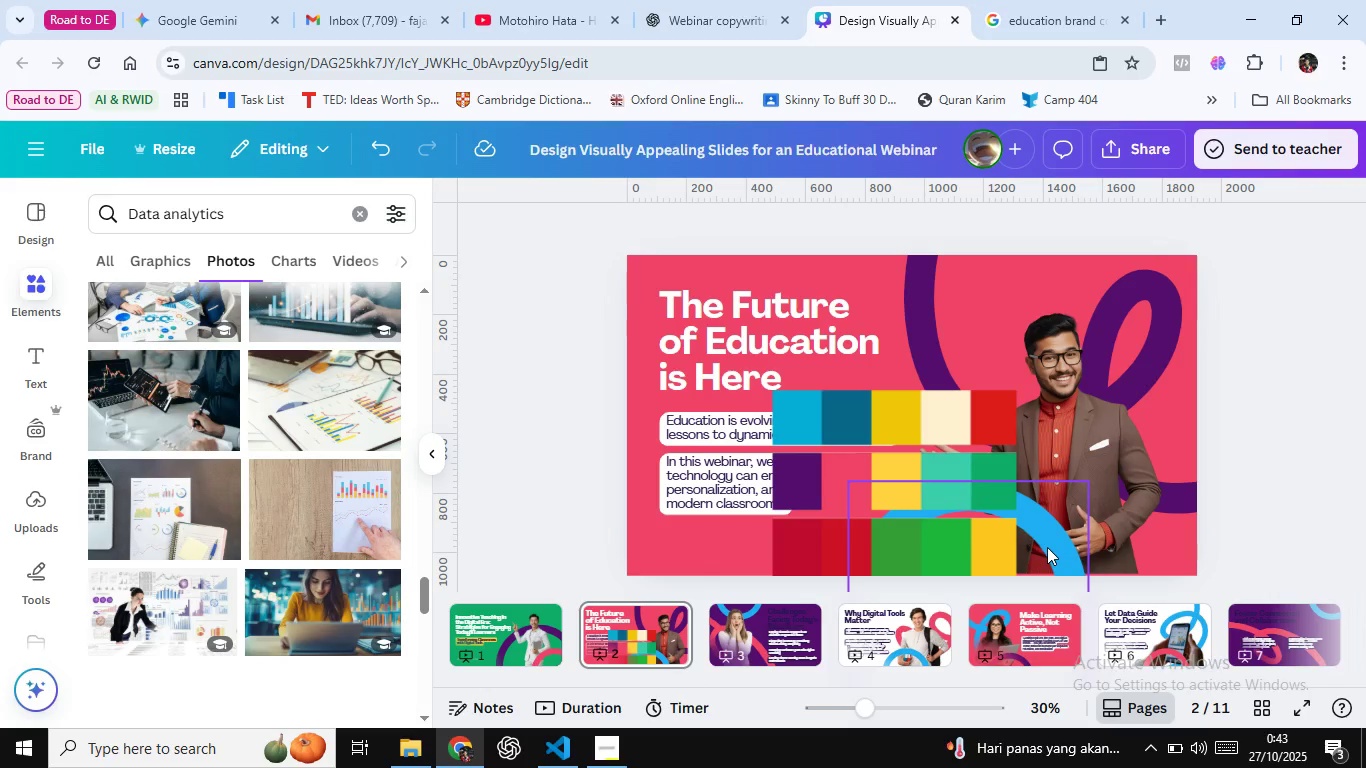 
left_click([1047, 547])
 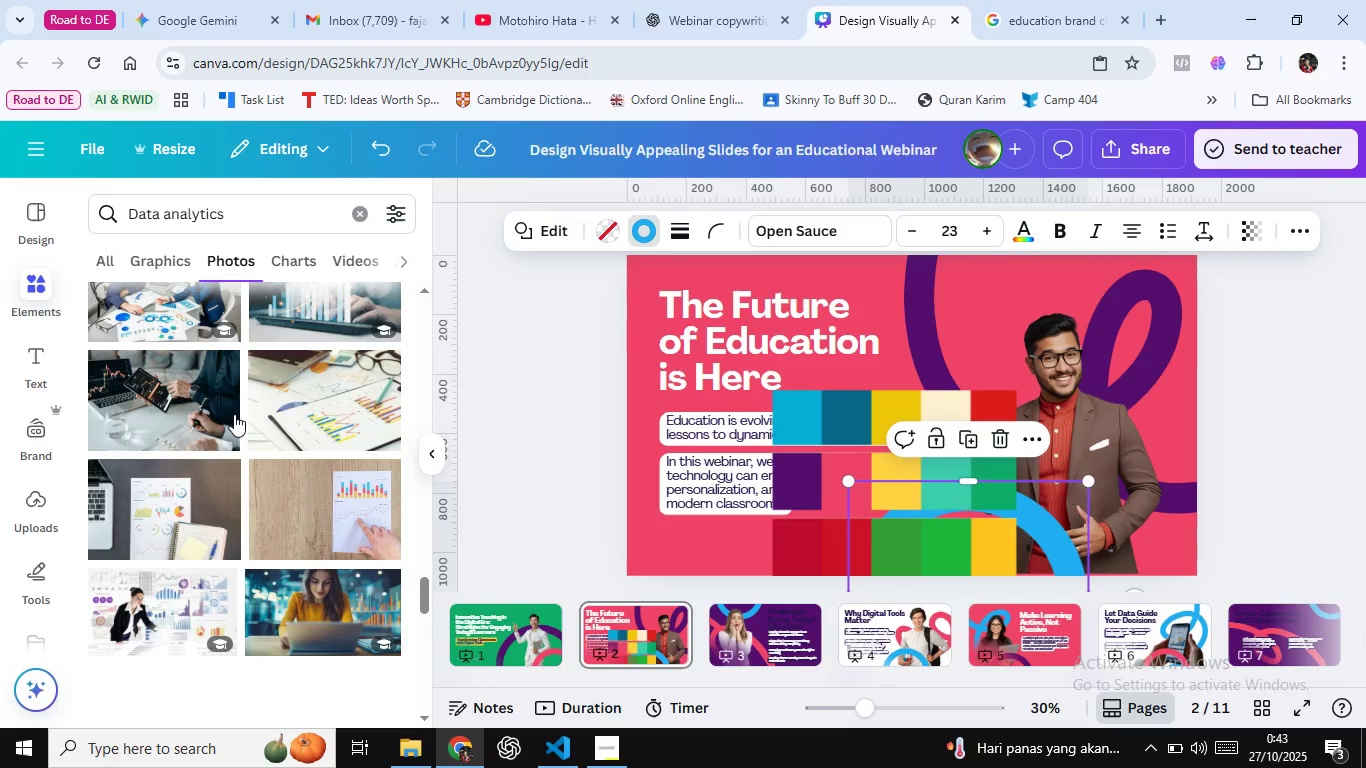 
wait(7.53)
 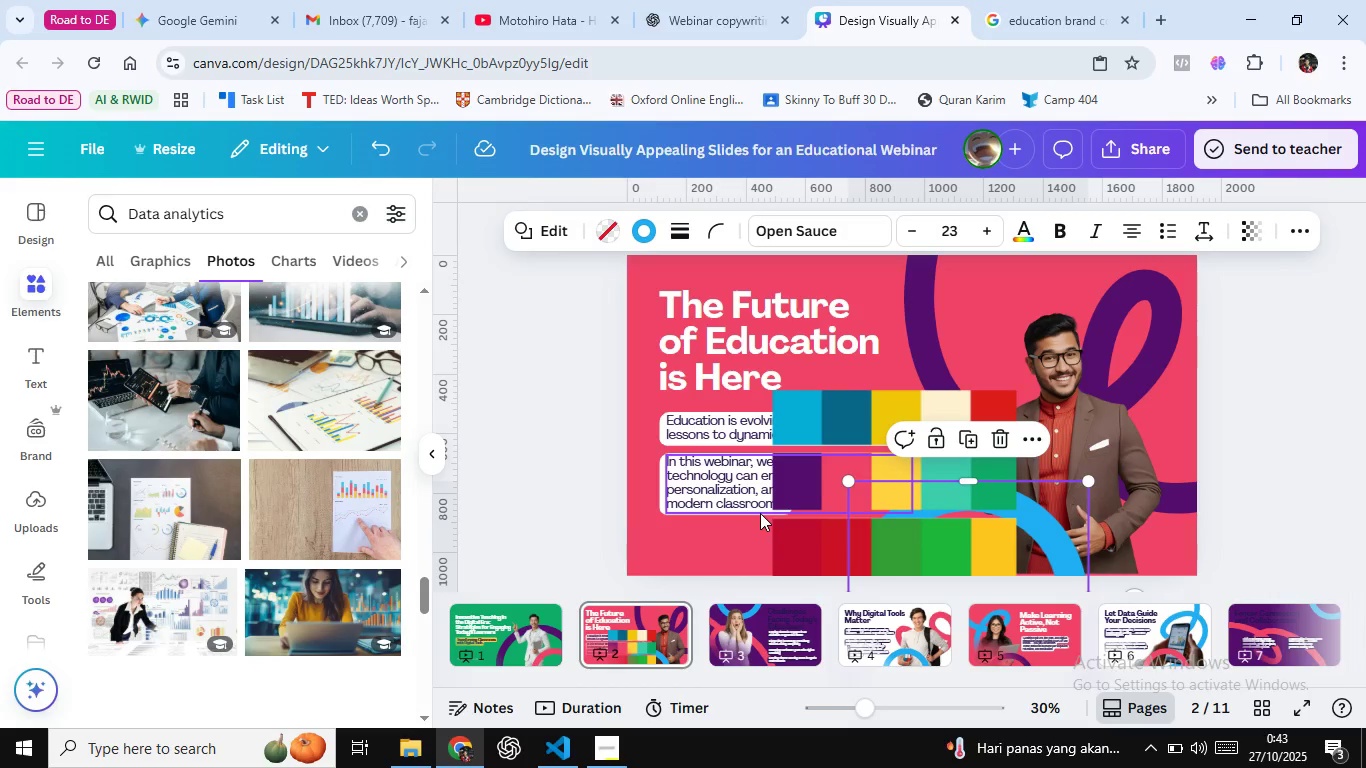 
left_click([110, 346])
 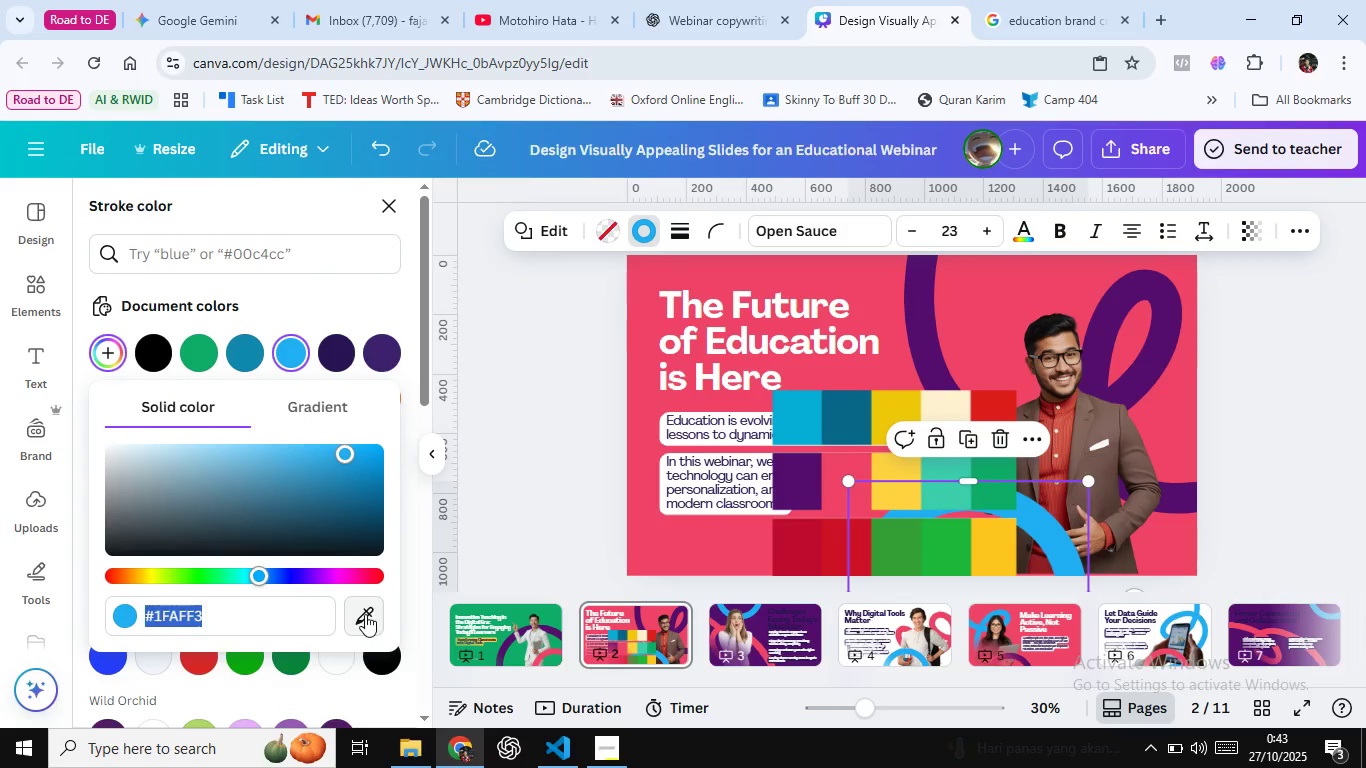 
left_click([365, 614])
 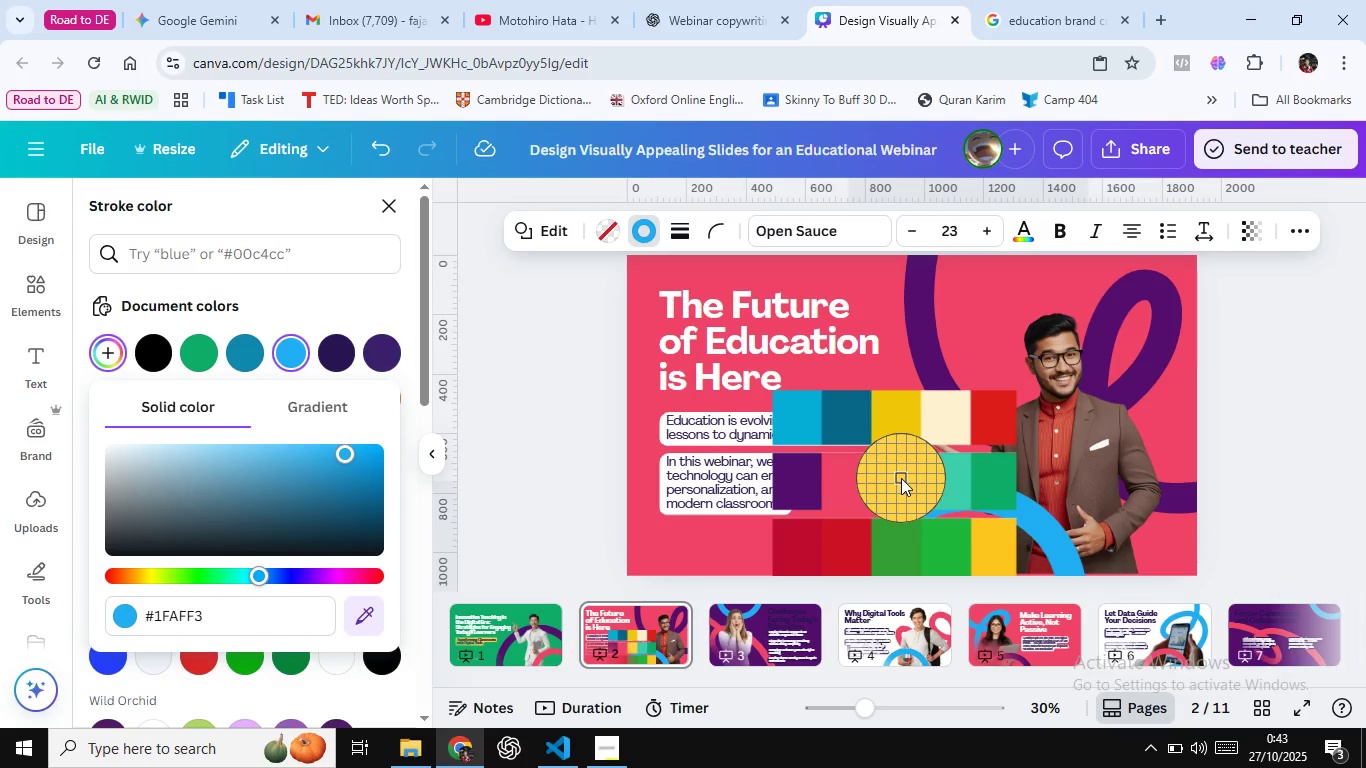 
left_click([901, 478])
 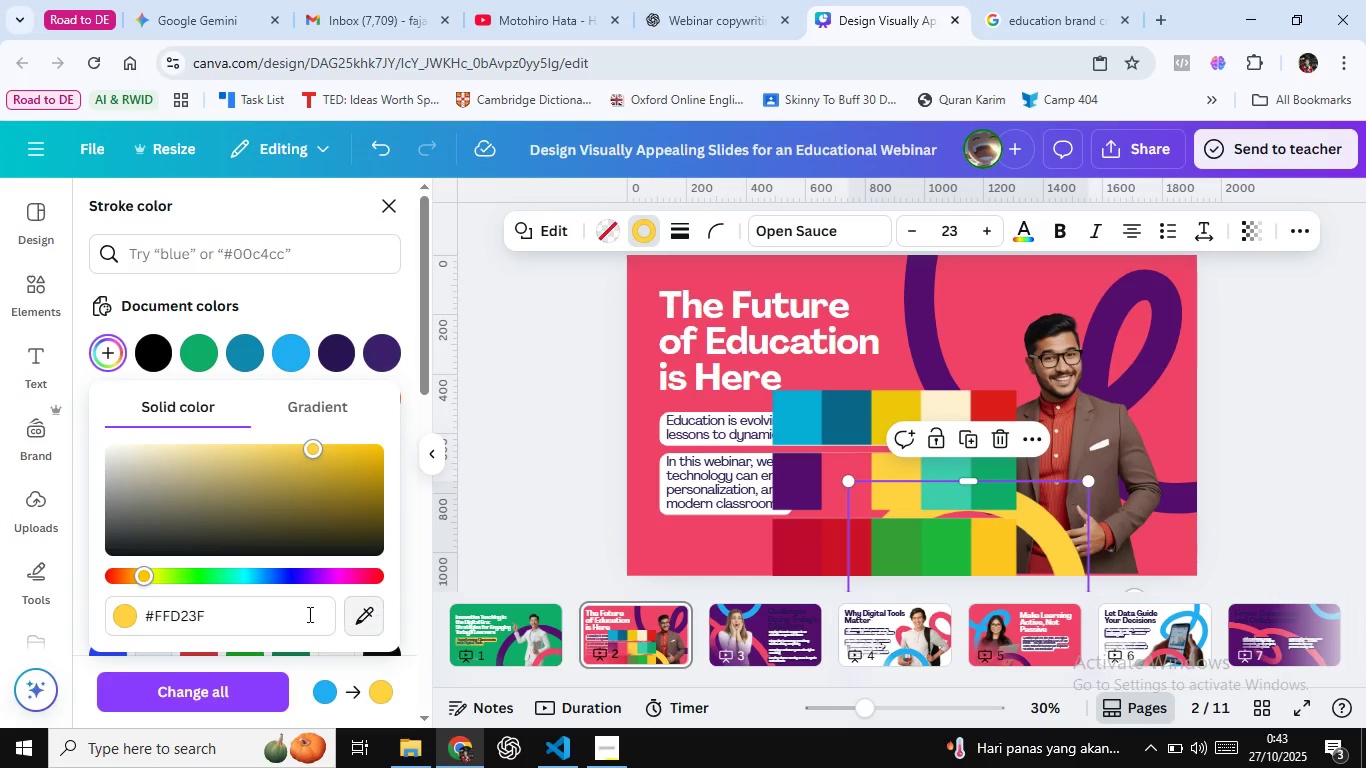 
wait(8.89)
 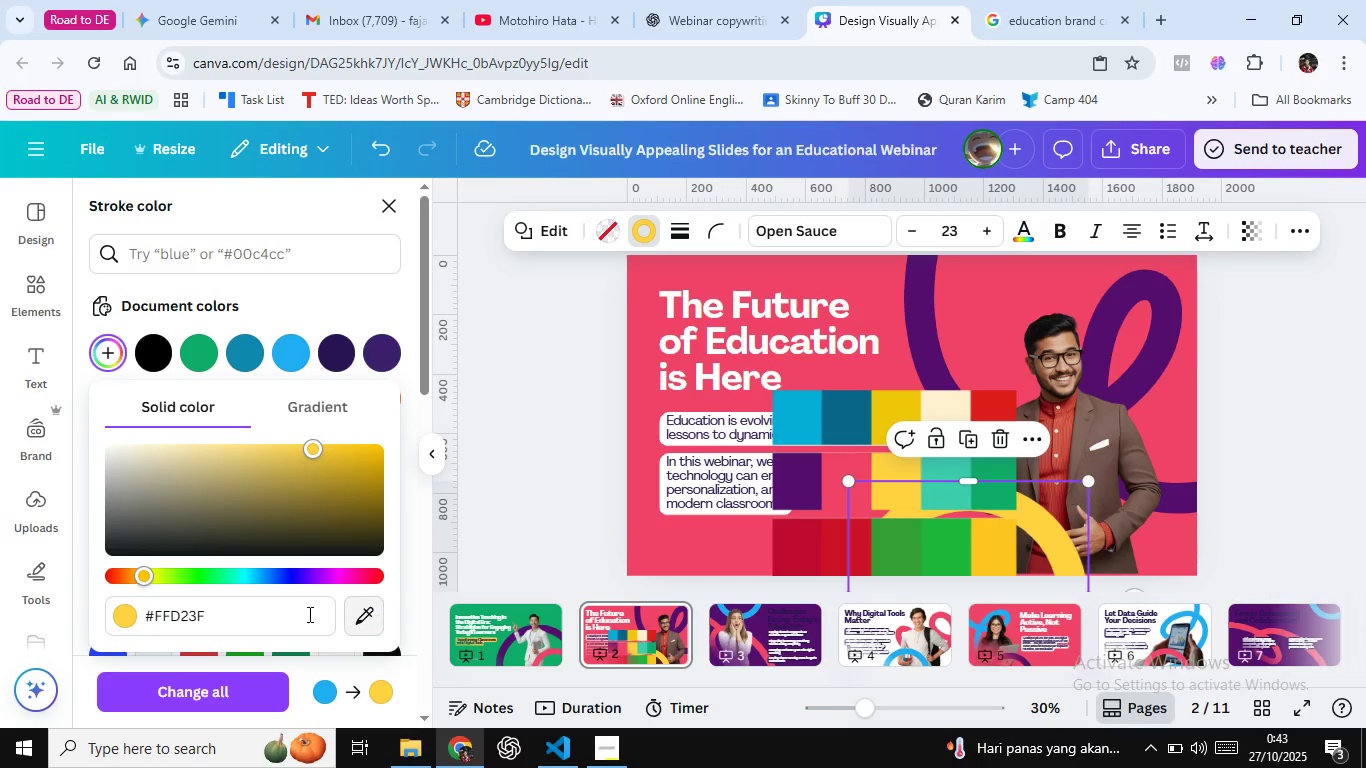 
left_click([345, 304])
 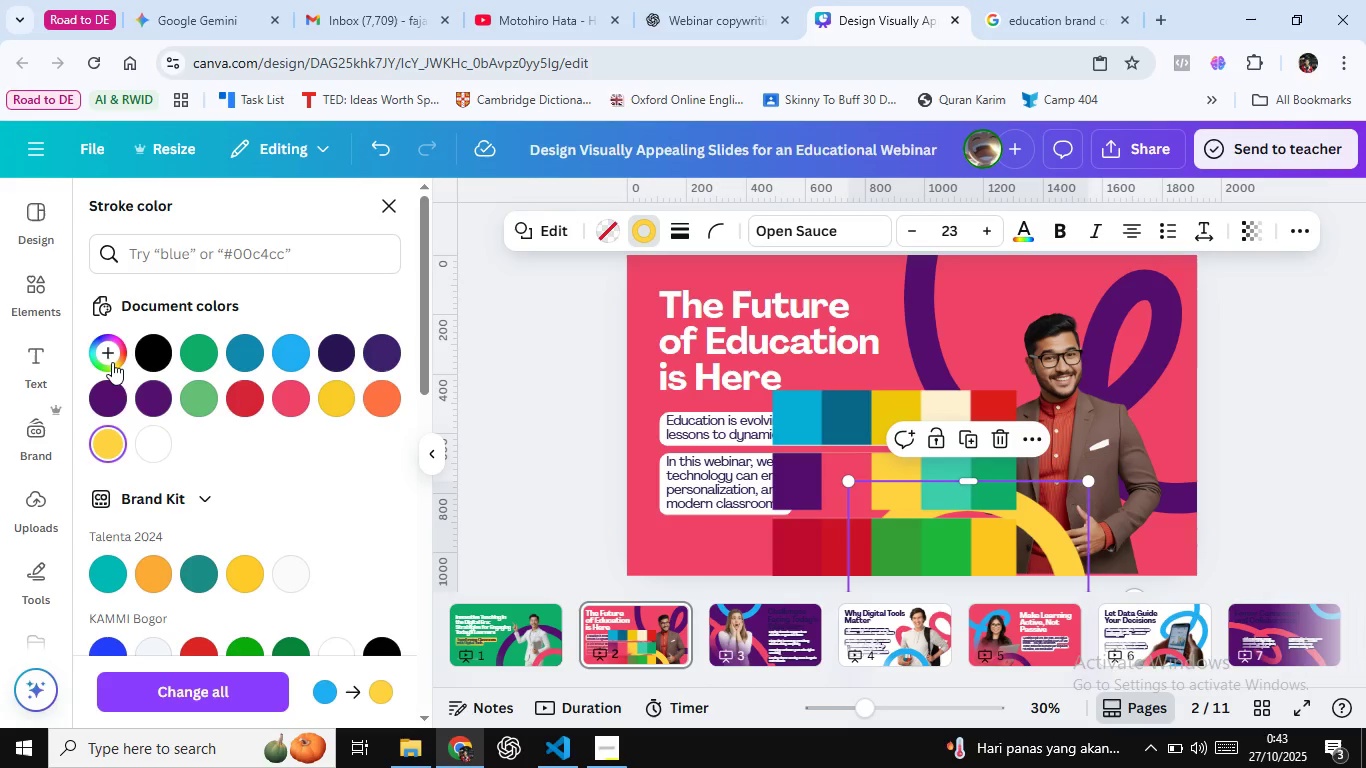 
left_click([112, 362])
 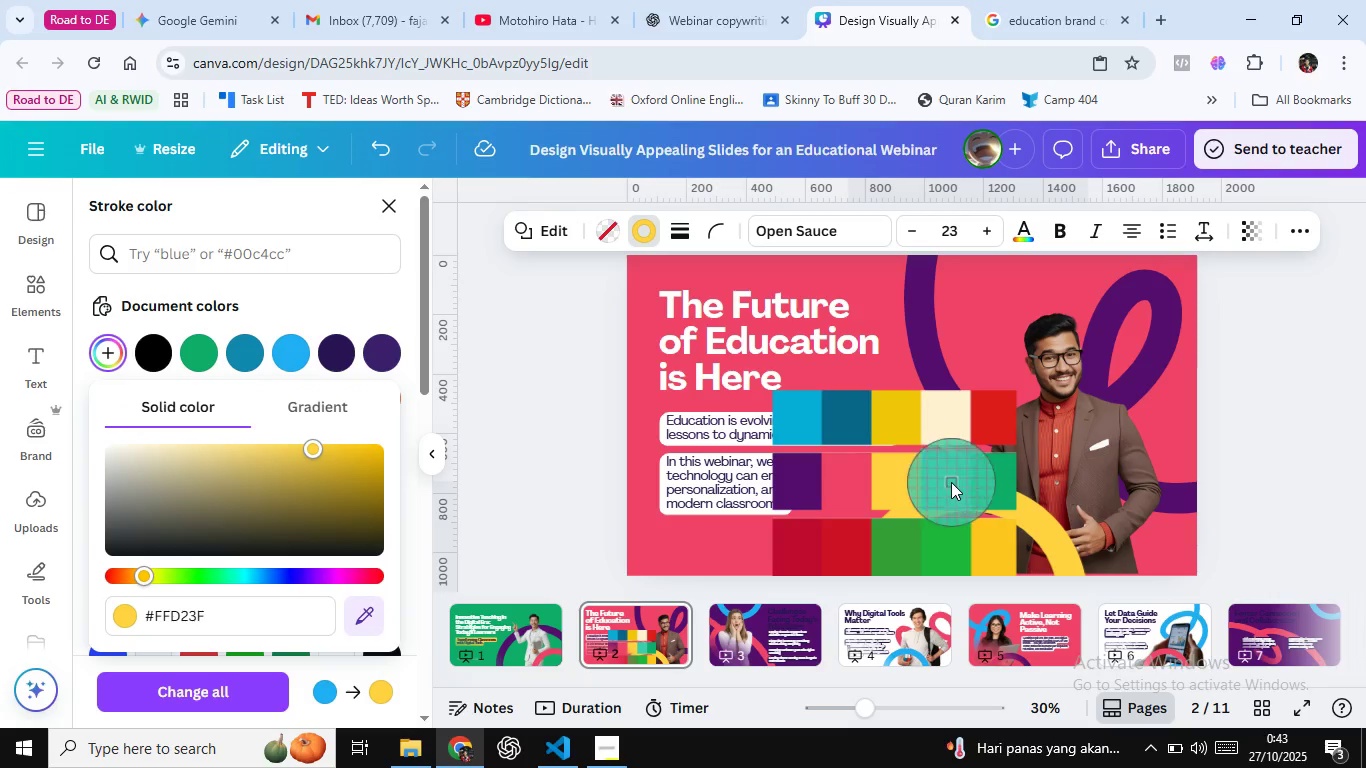 
left_click([951, 482])
 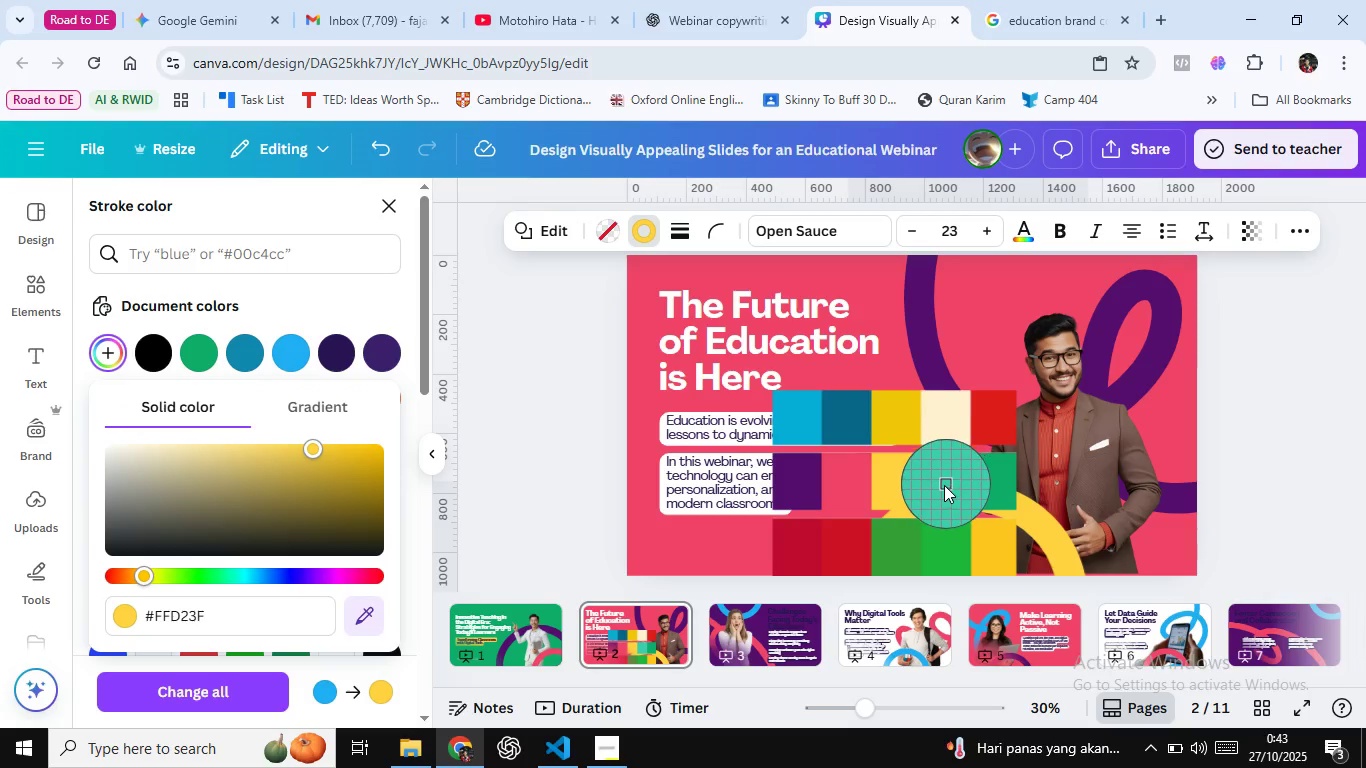 
left_click([941, 488])
 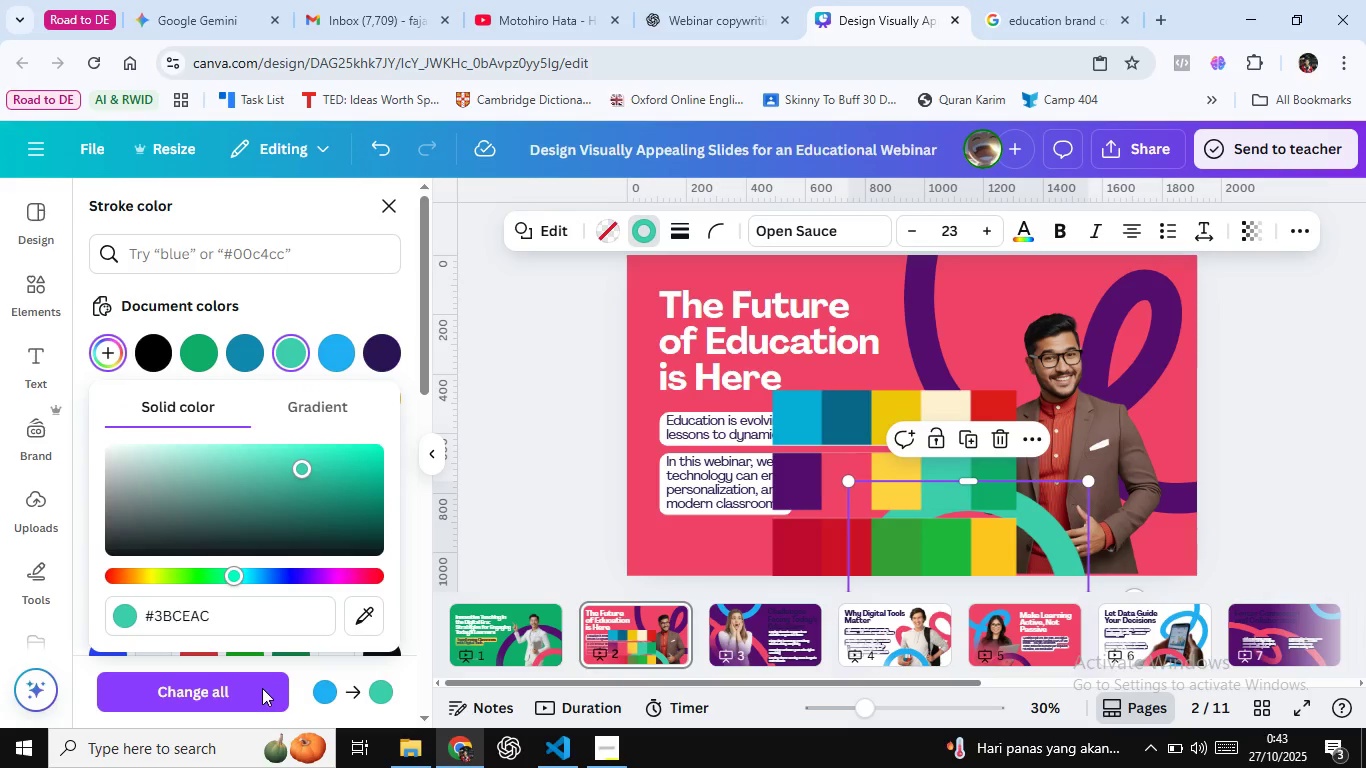 
left_click([262, 688])
 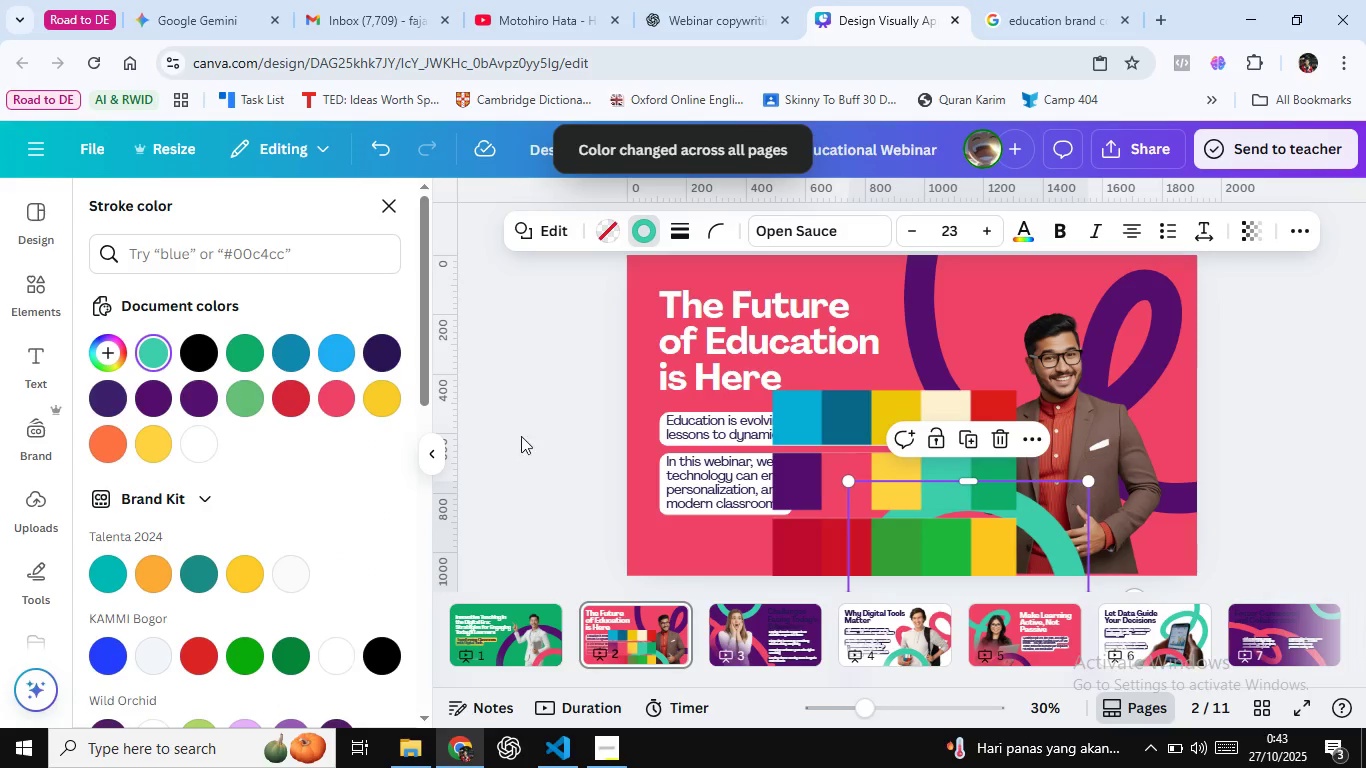 
left_click([538, 394])
 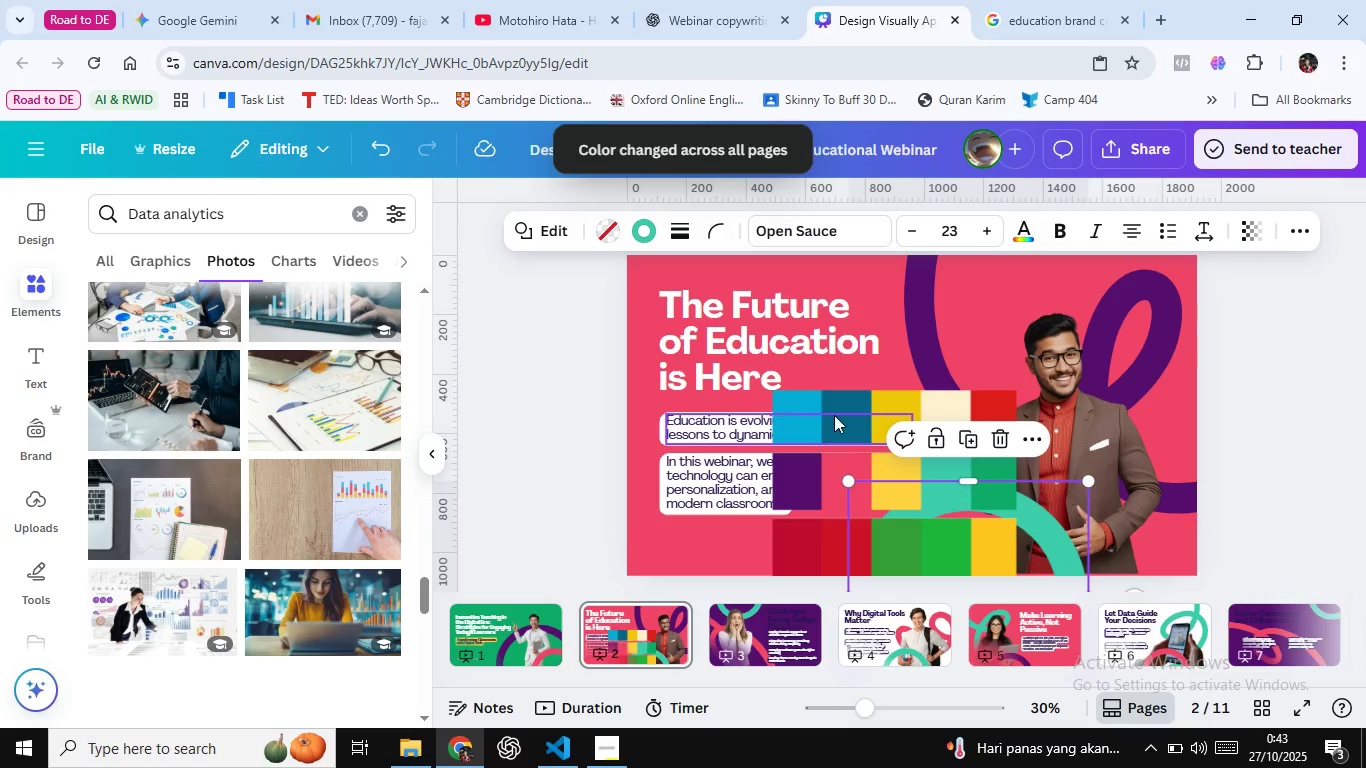 
left_click([834, 415])
 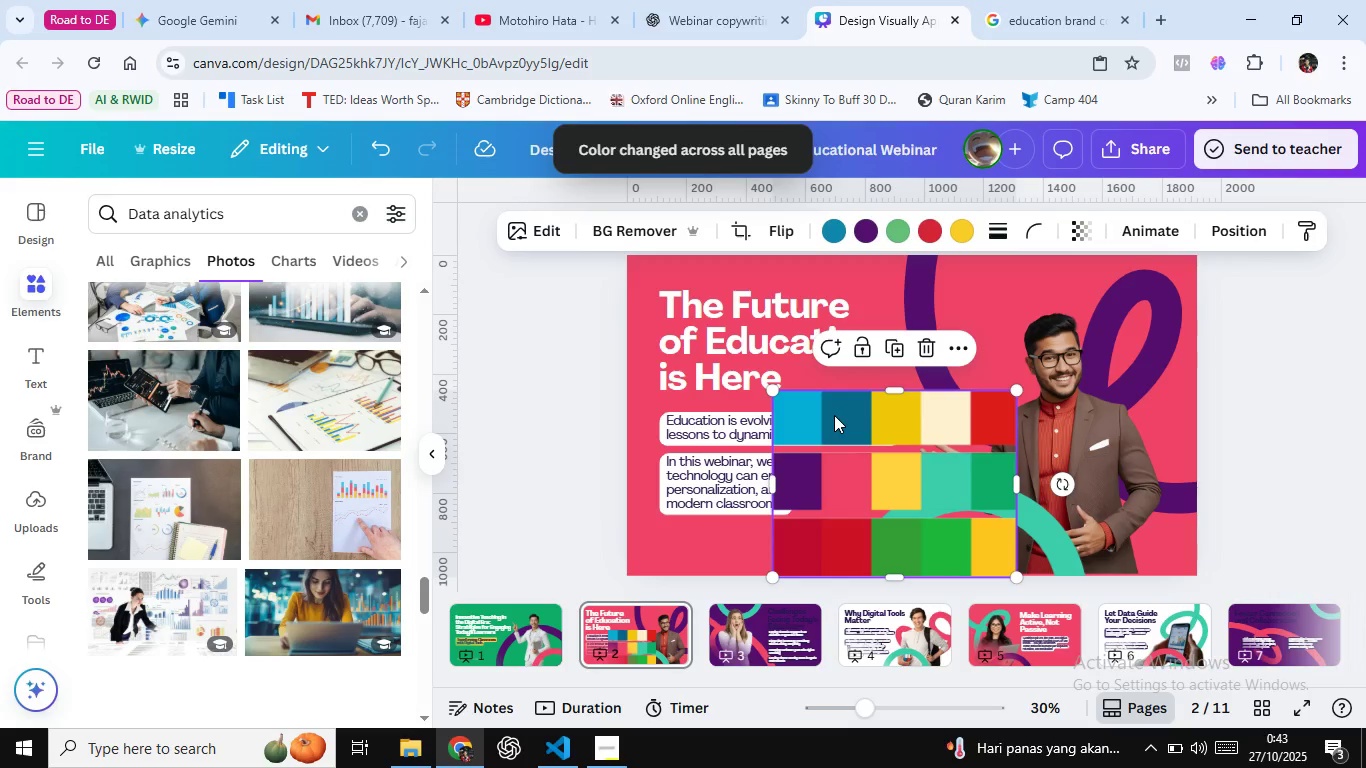 
key(Control+X)
 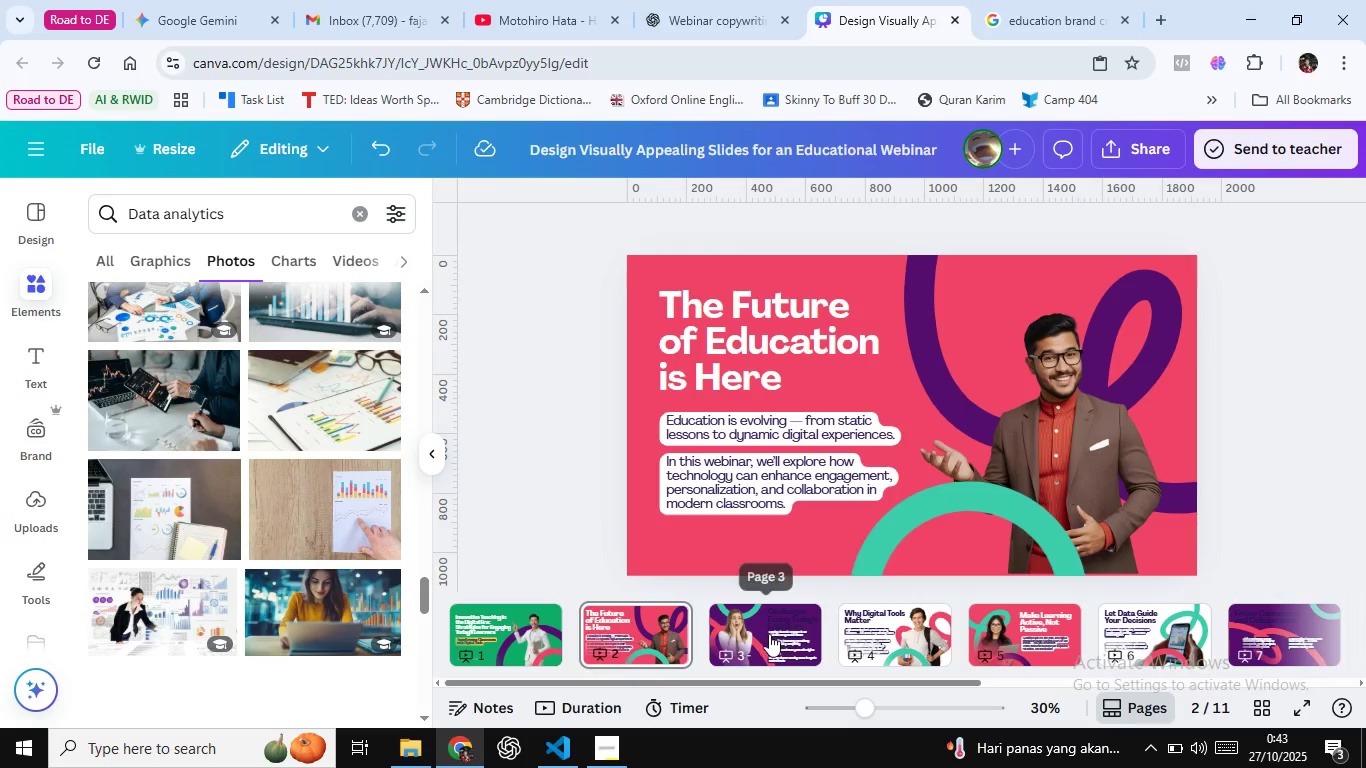 
mouse_move([768, 614])
 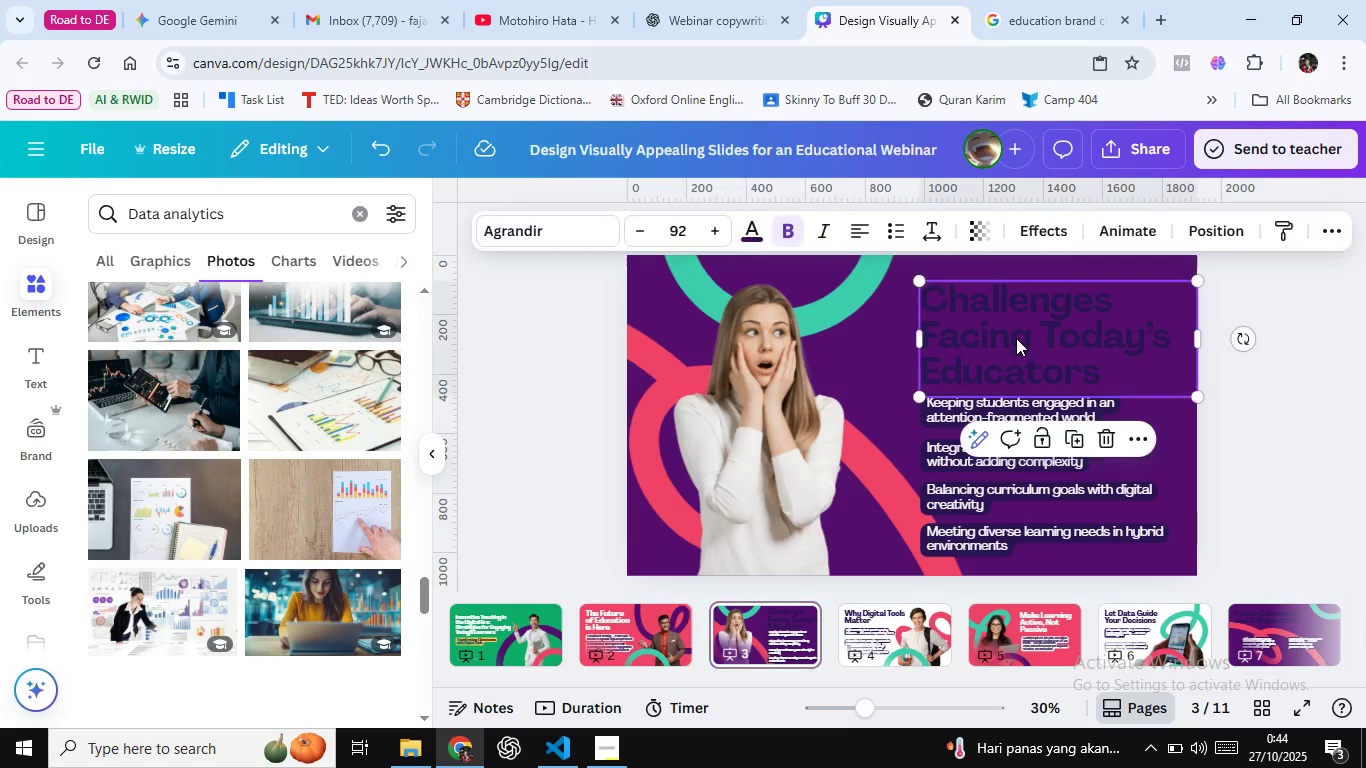 
left_click([1016, 338])
 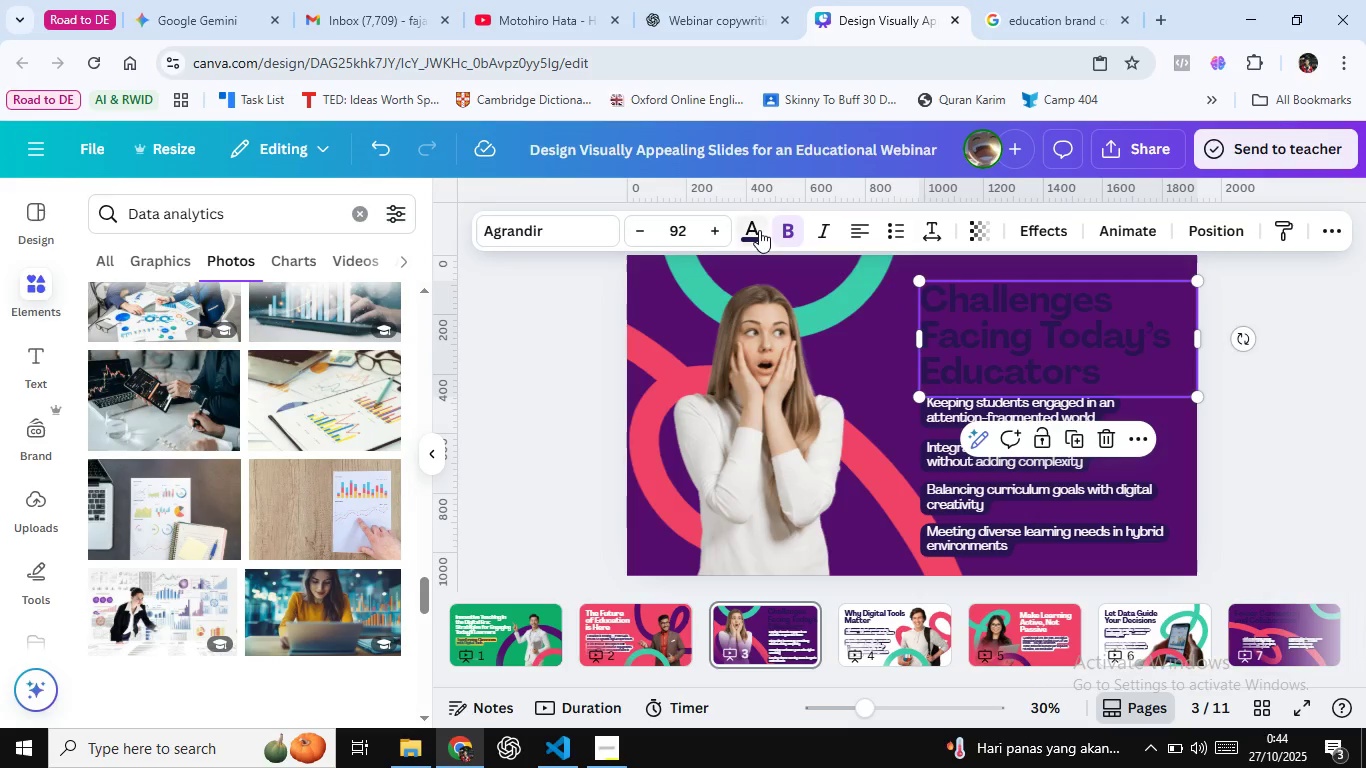 
left_click([758, 230])
 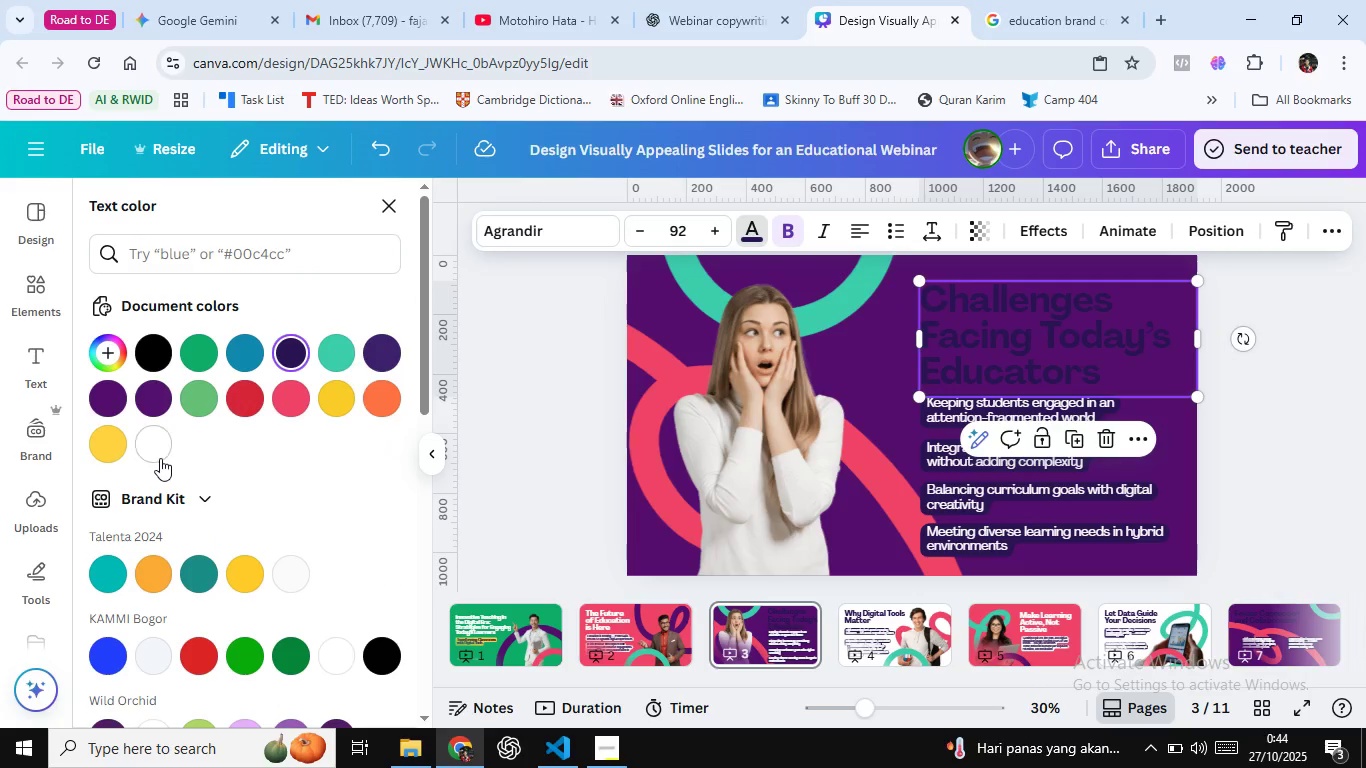 
left_click([158, 446])
 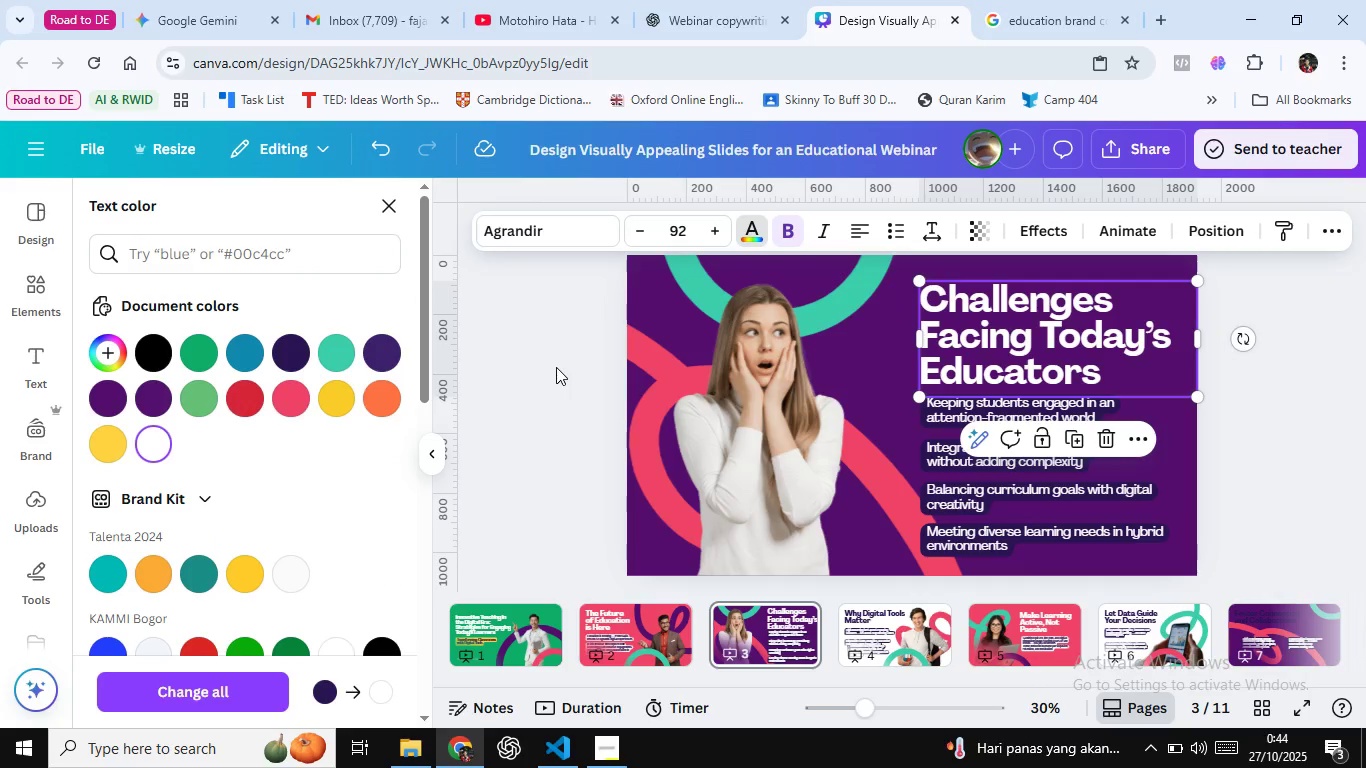 
left_click([556, 367])
 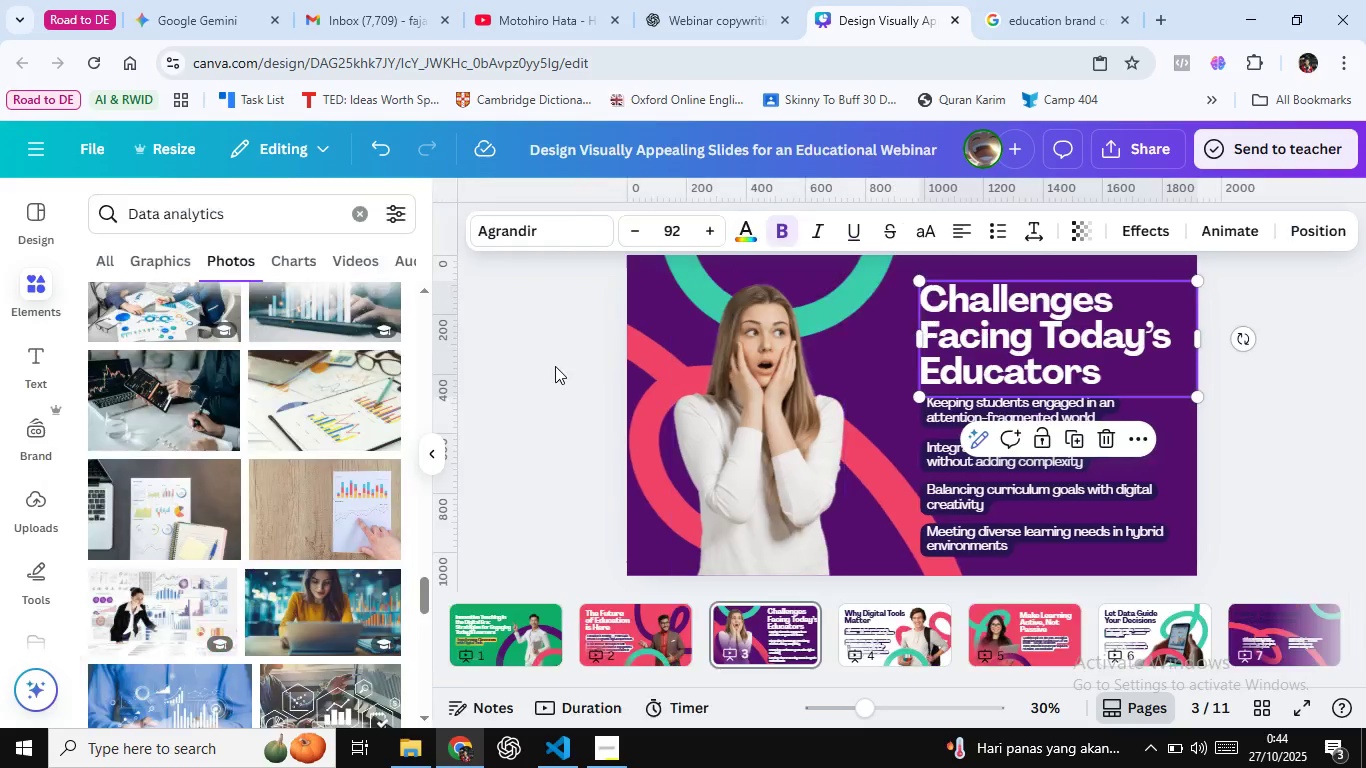 
left_click([556, 366])
 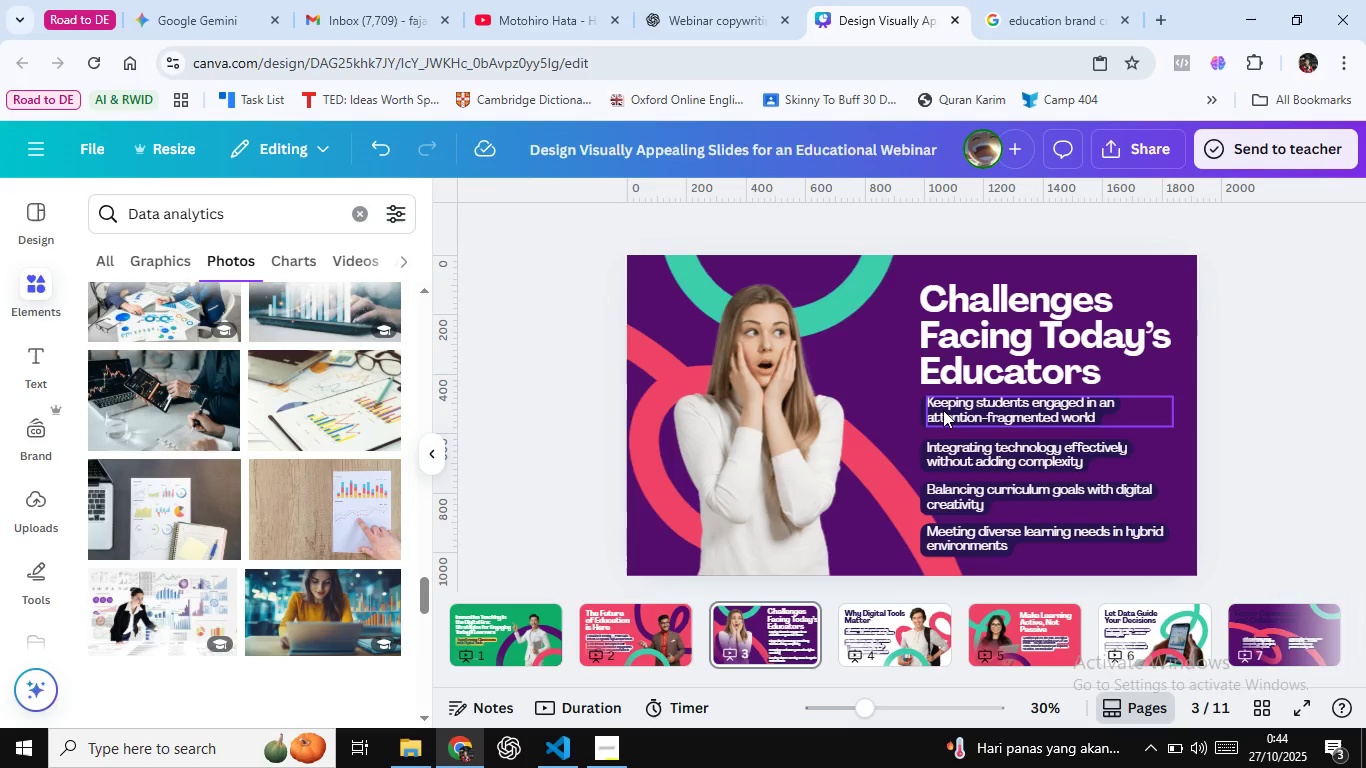 
left_click([943, 410])
 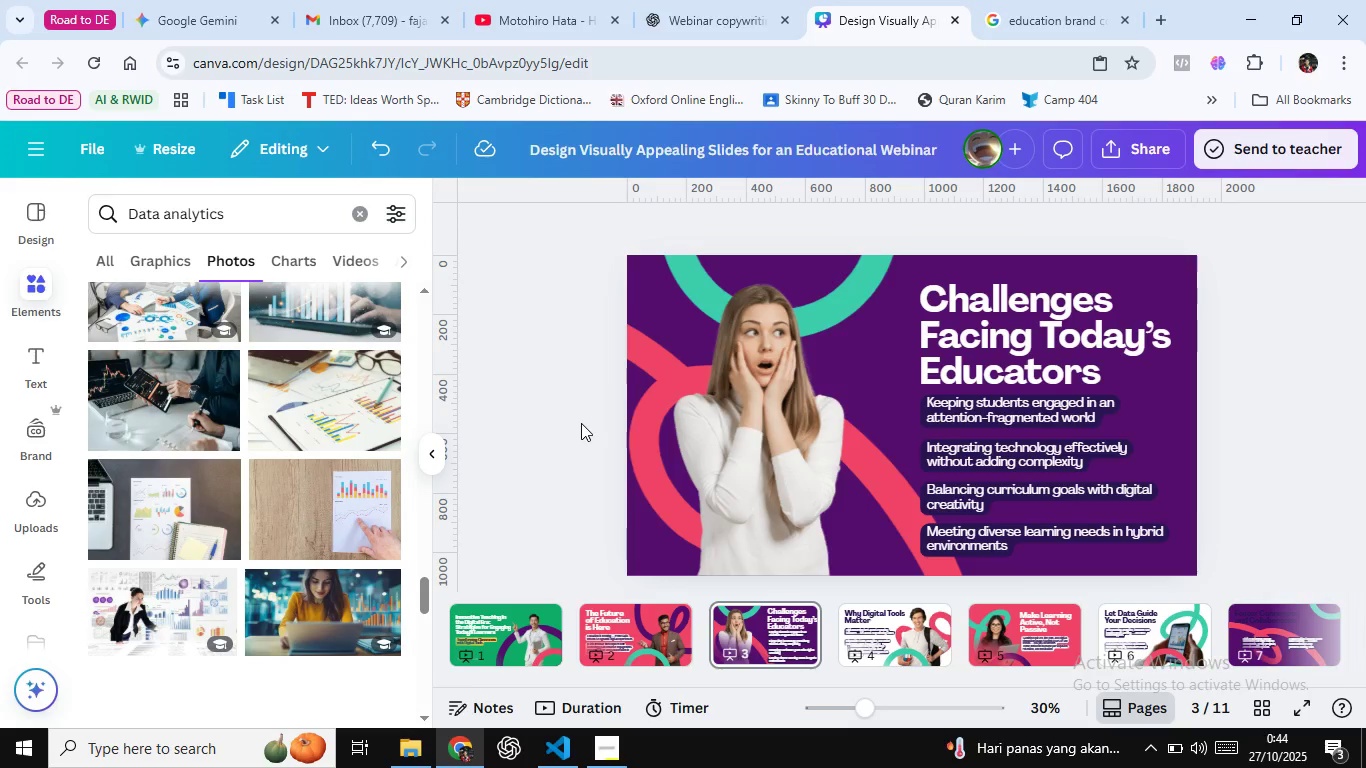 
wait(8.53)
 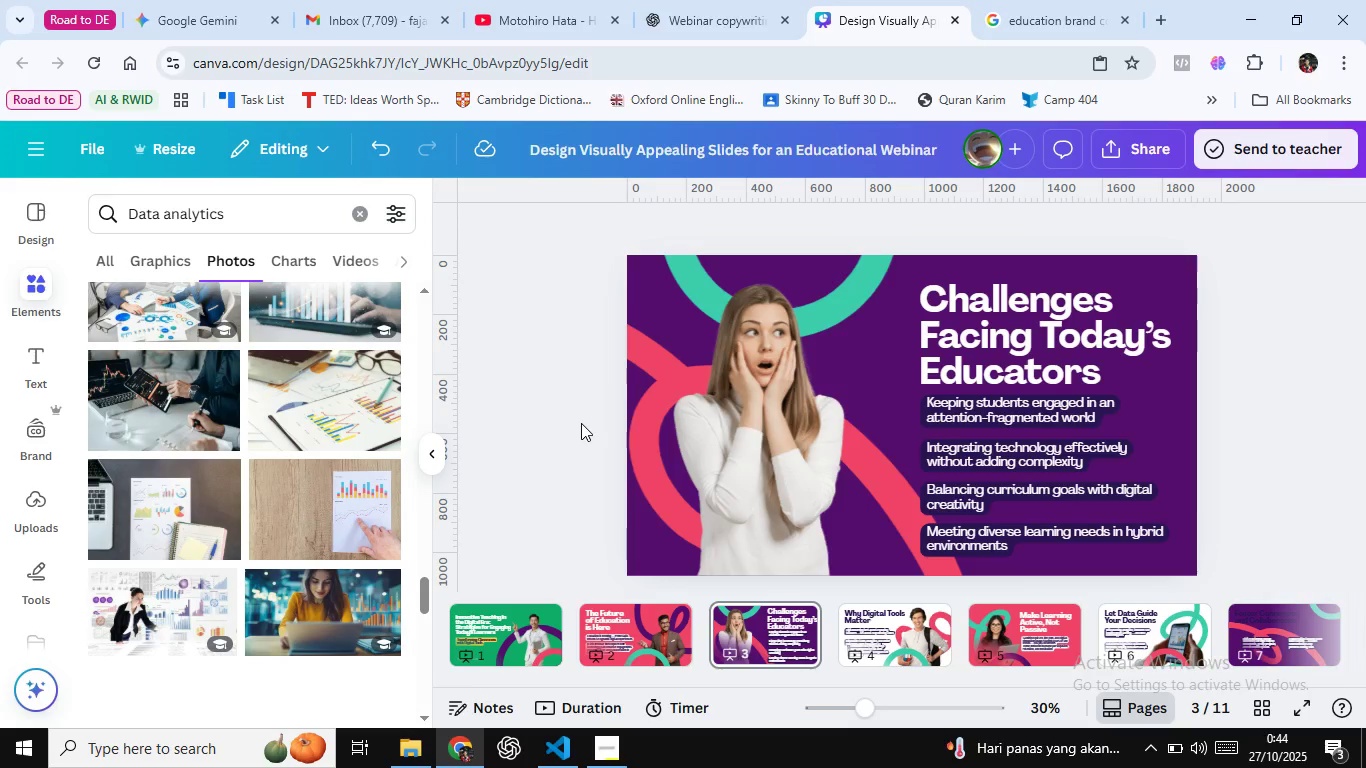 
left_click([889, 643])
 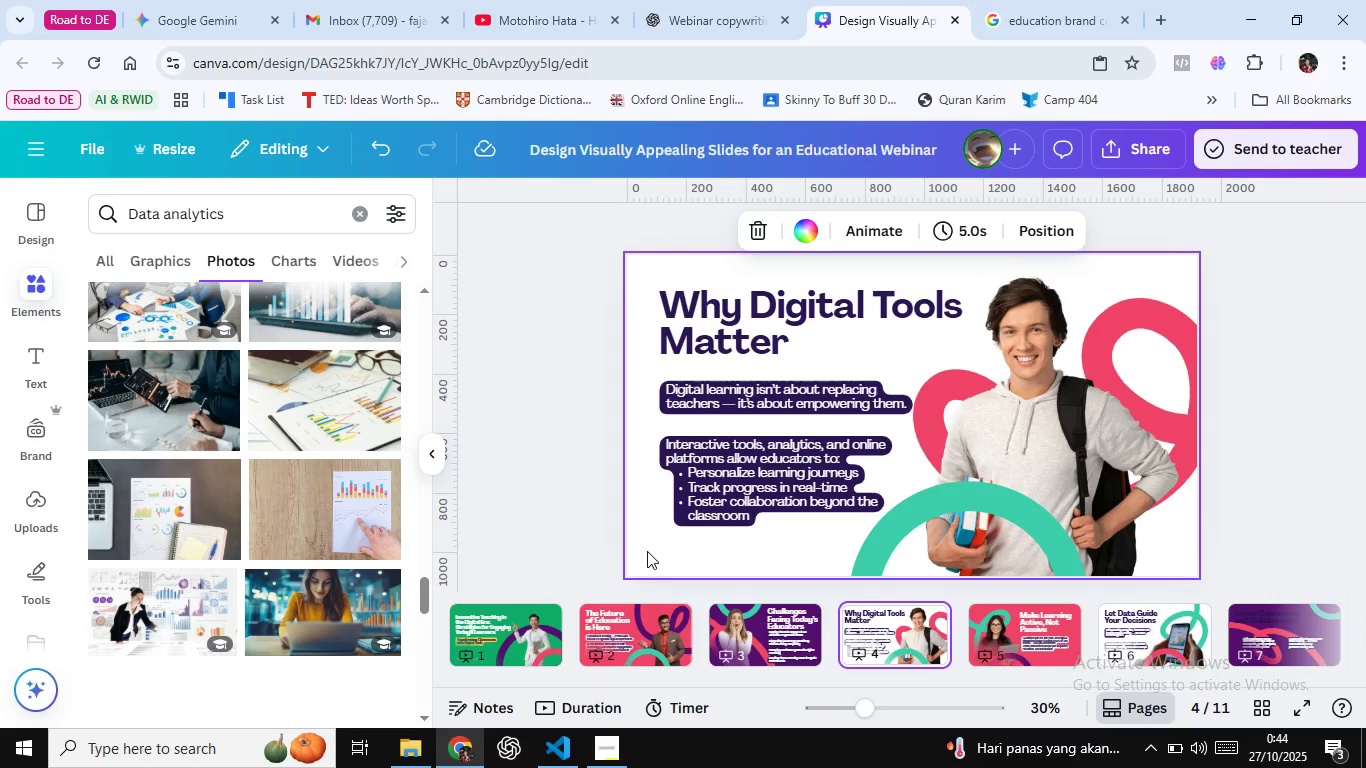 
wait(5.58)
 